 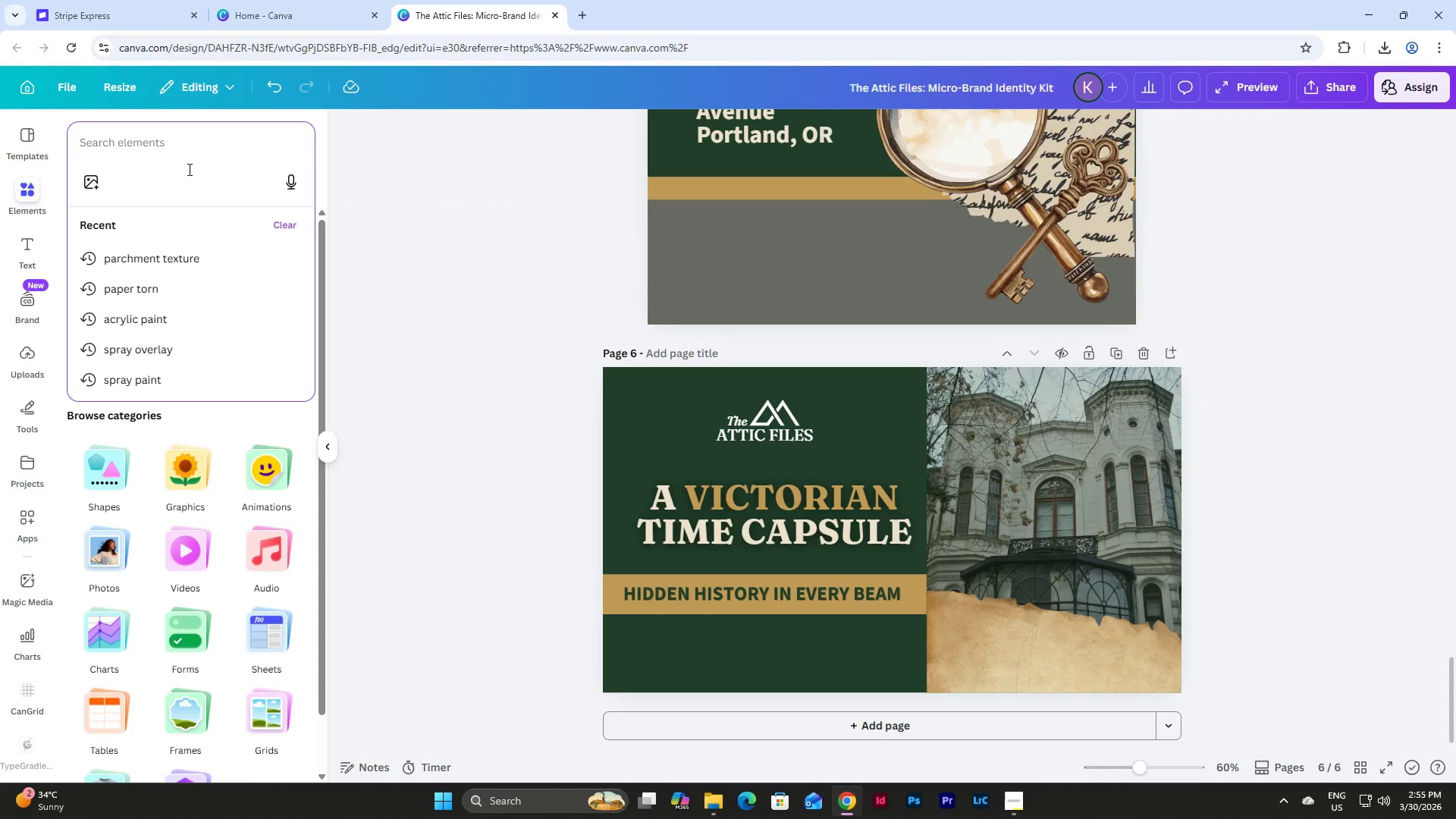 
type(dried floewrs)
 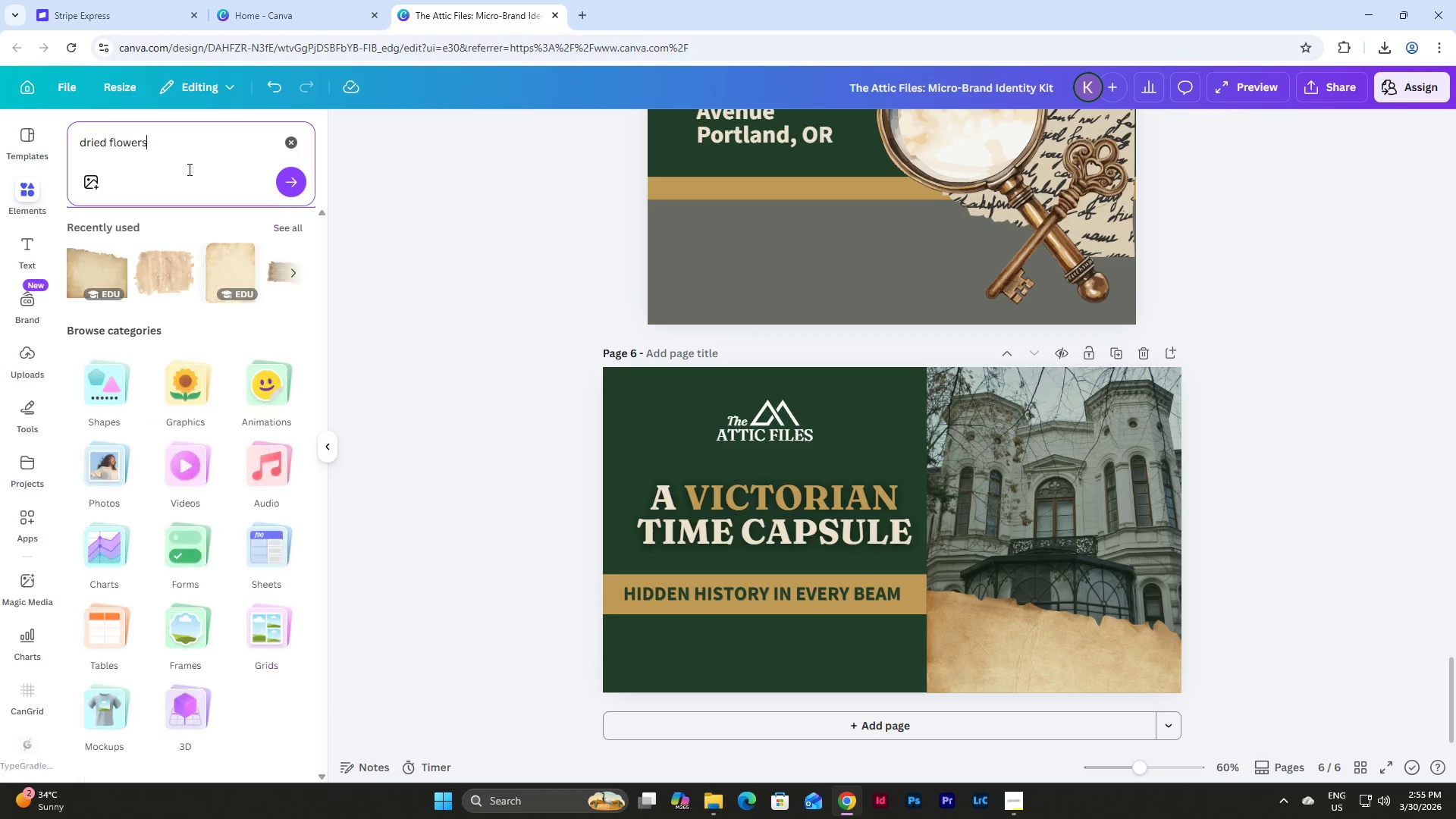 
key(Enter)
 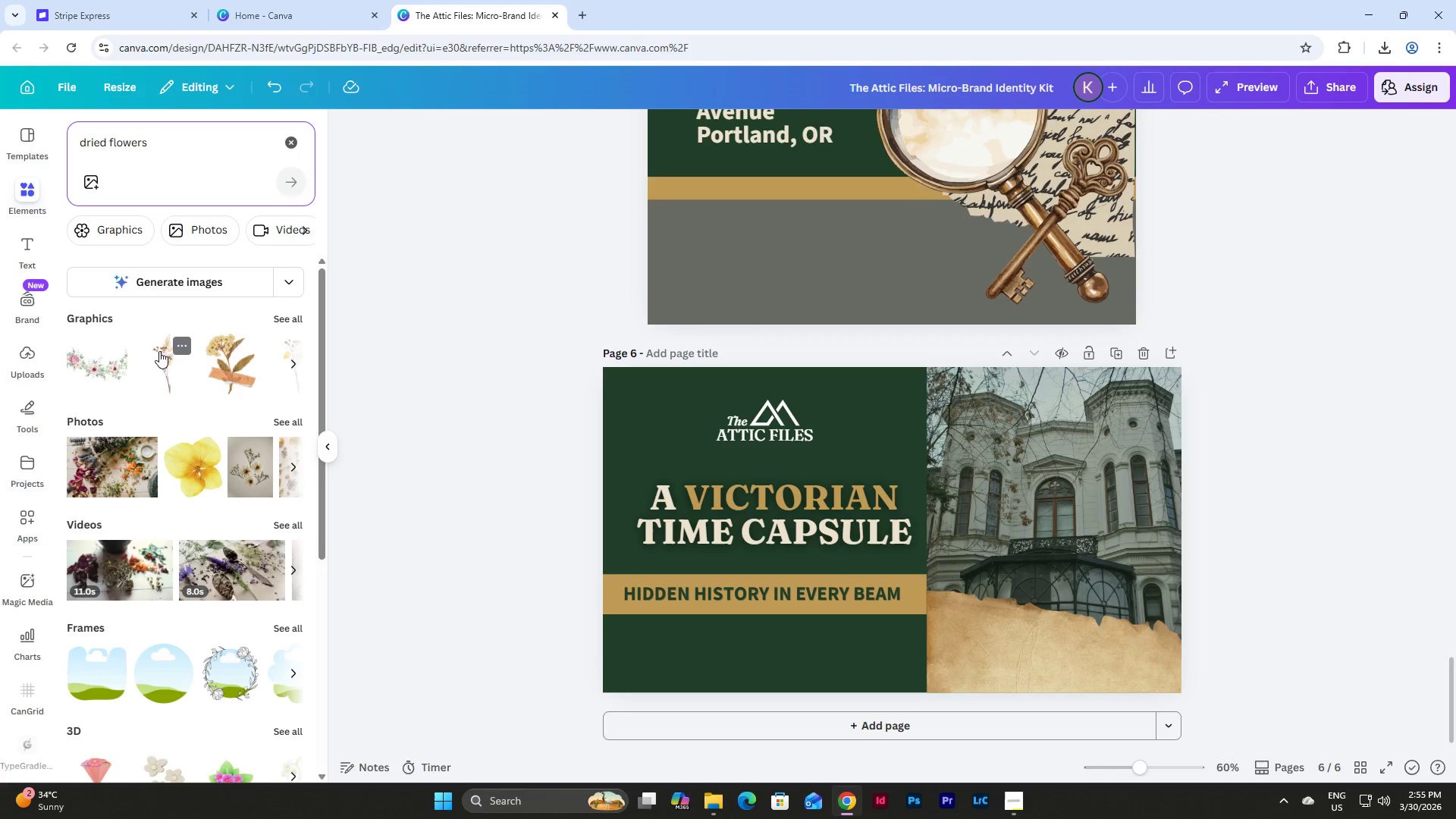 
left_click([238, 358])
 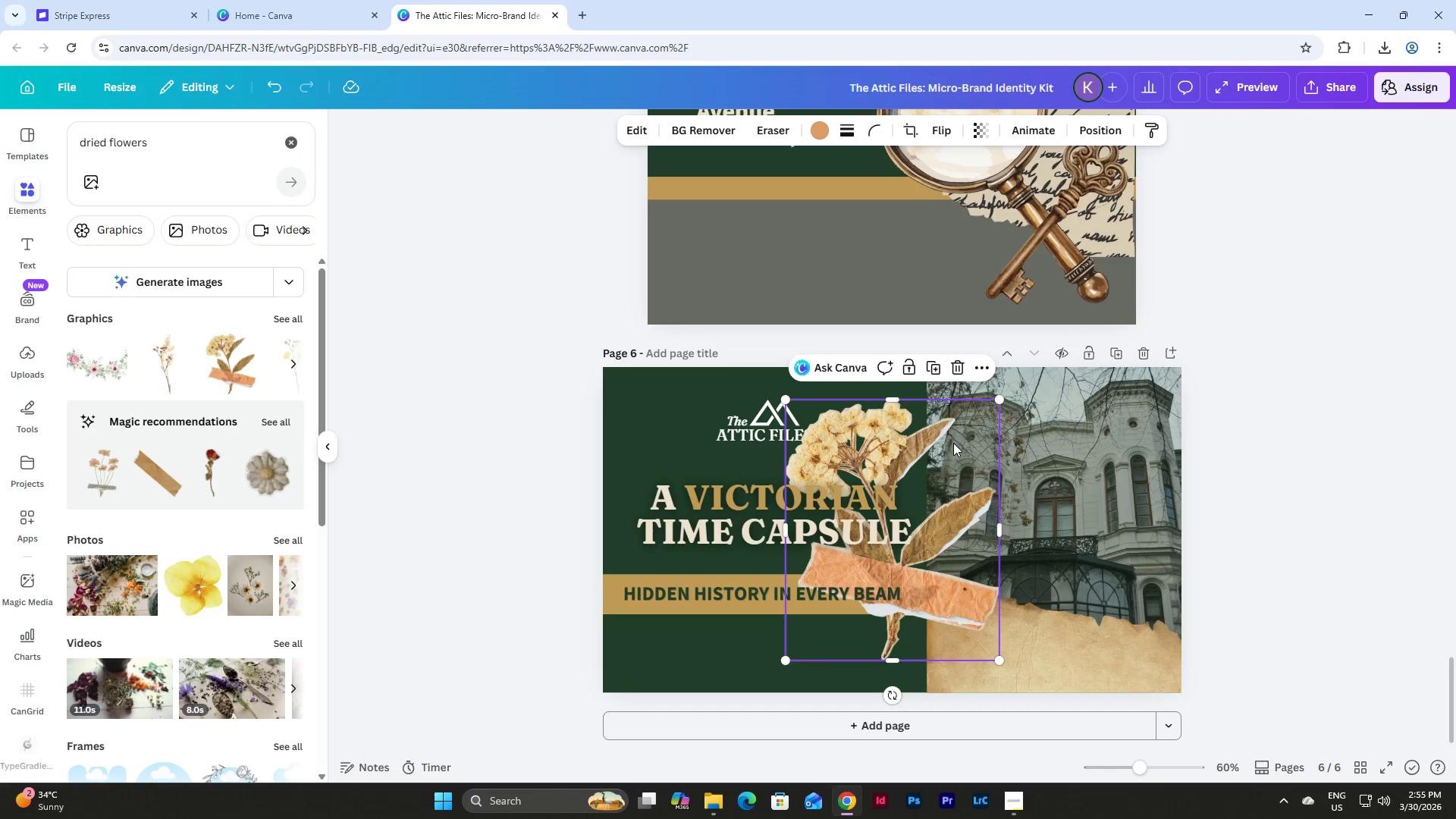 
left_click_drag(start_coordinate=[953, 443], to_coordinate=[1079, 487])
 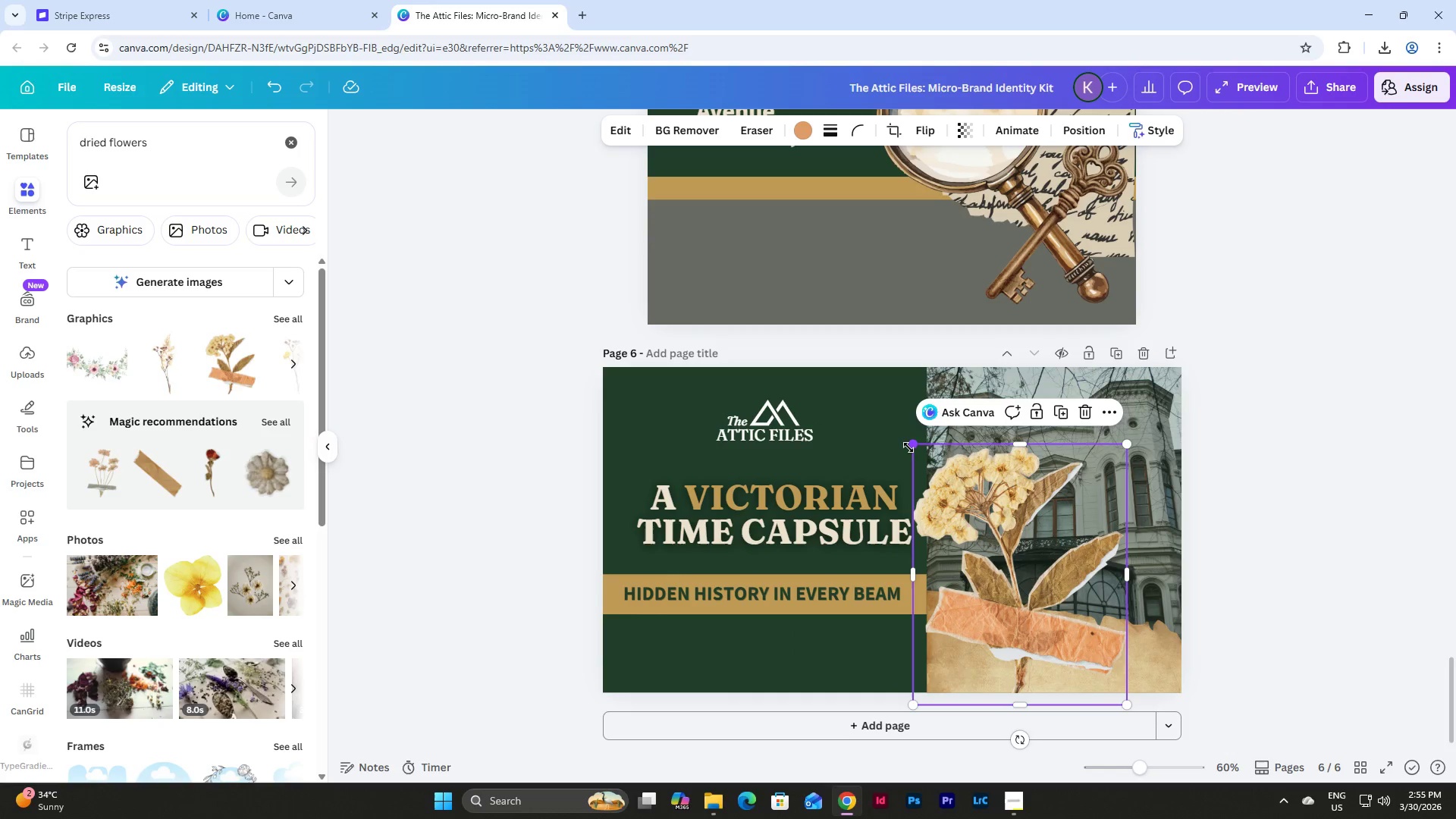 
left_click_drag(start_coordinate=[915, 447], to_coordinate=[1006, 496])
 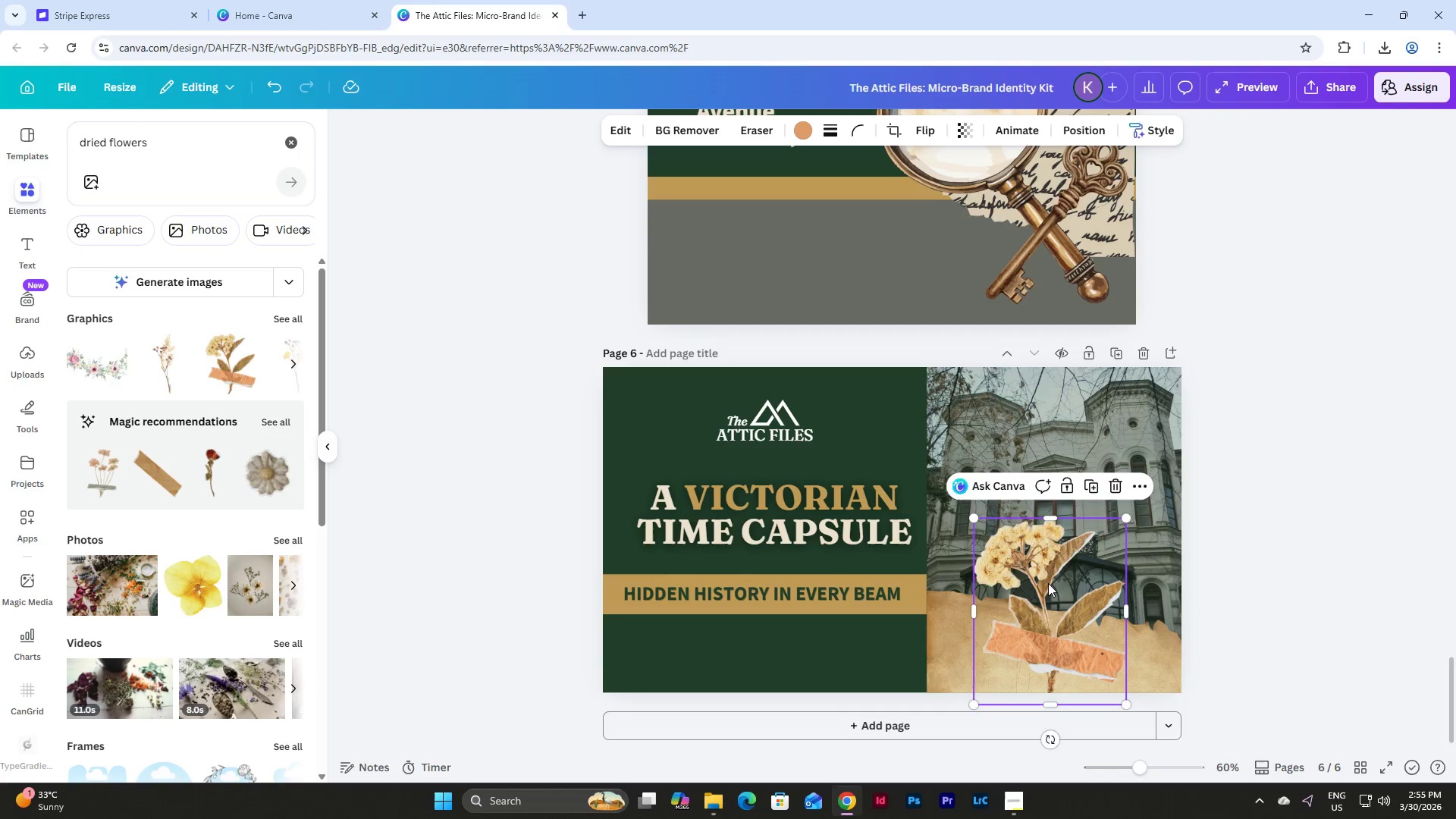 
left_click_drag(start_coordinate=[1048, 583], to_coordinate=[985, 594])
 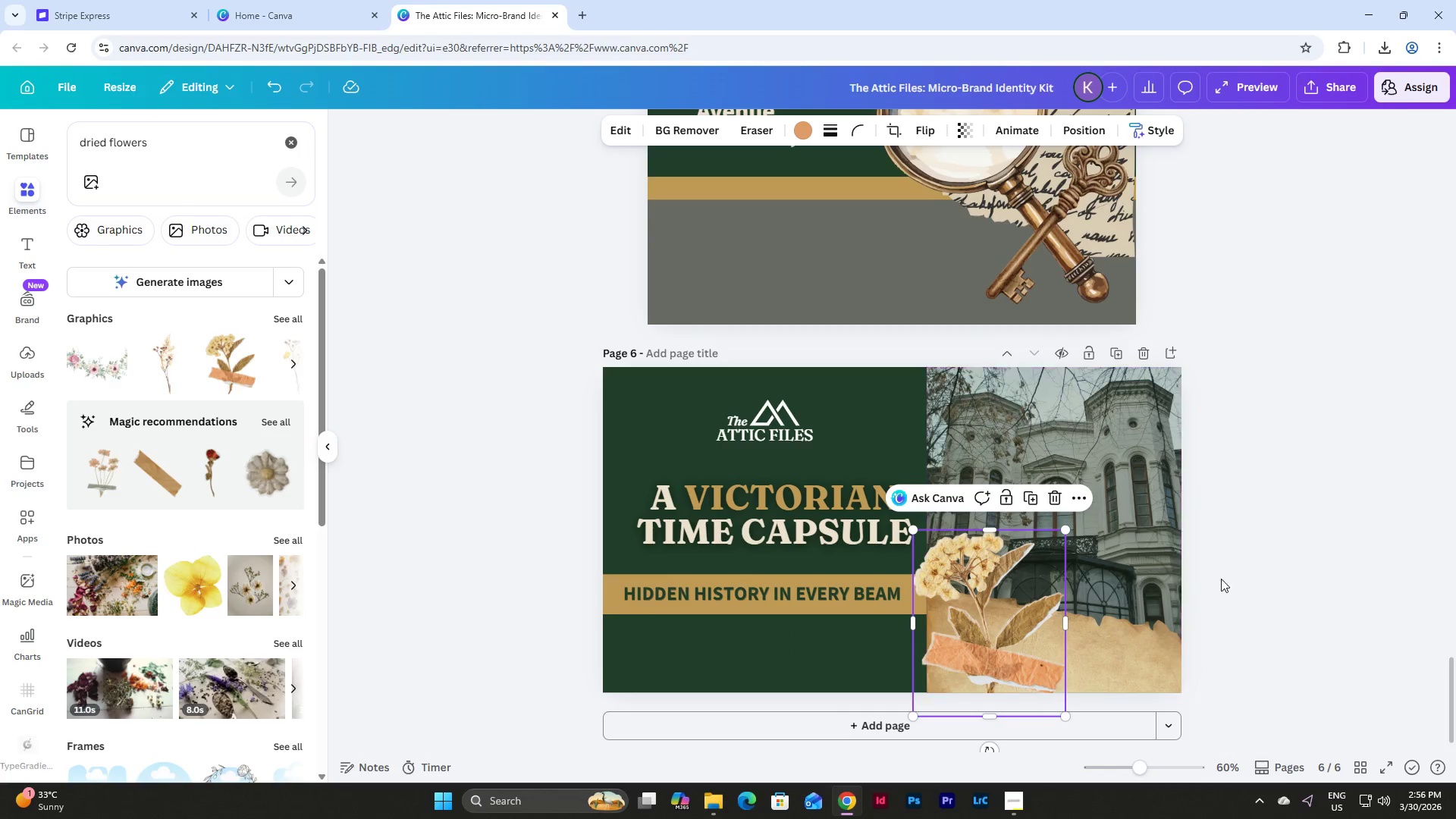 
left_click([1233, 566])
 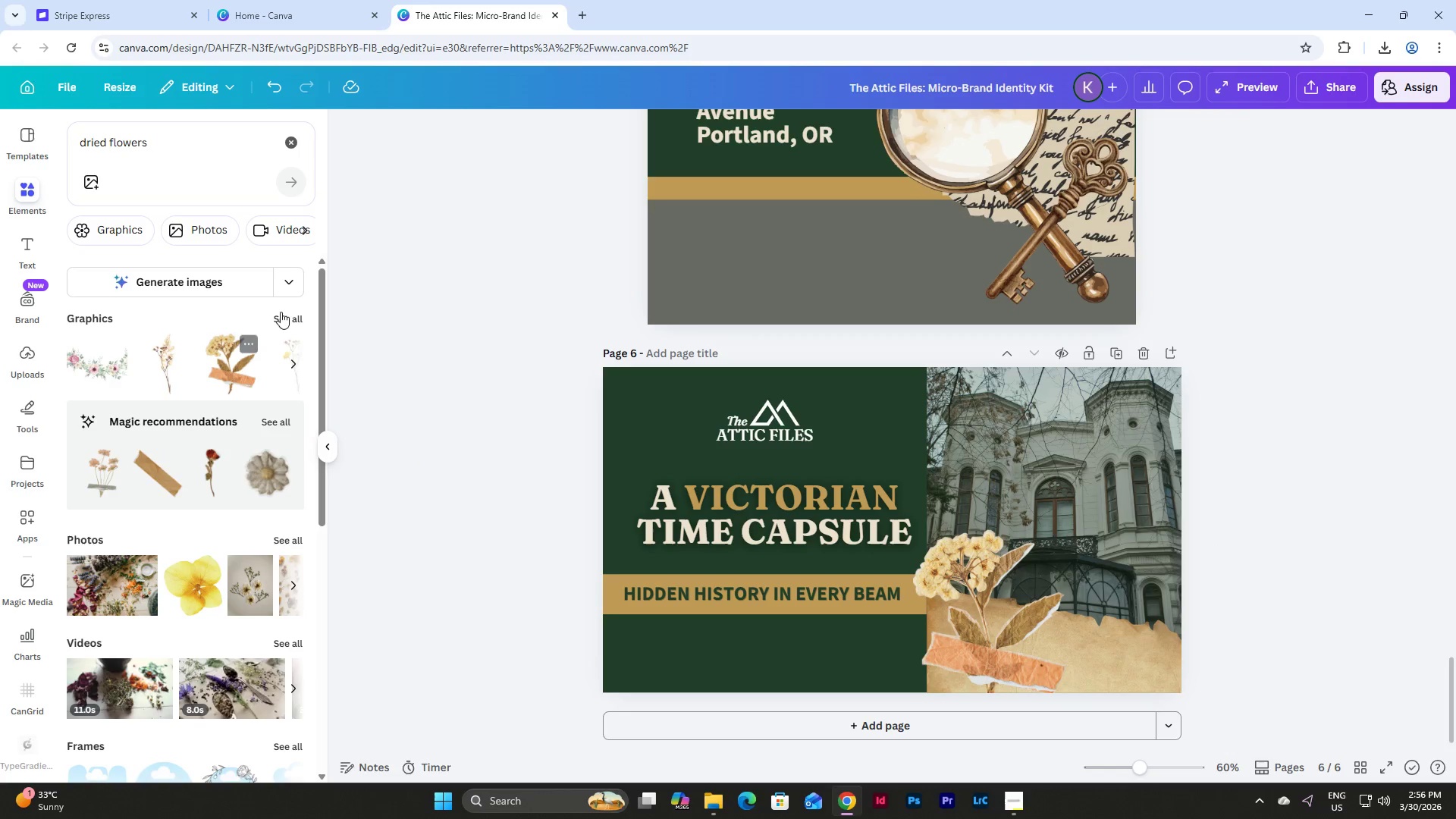 
left_click([108, 488])
 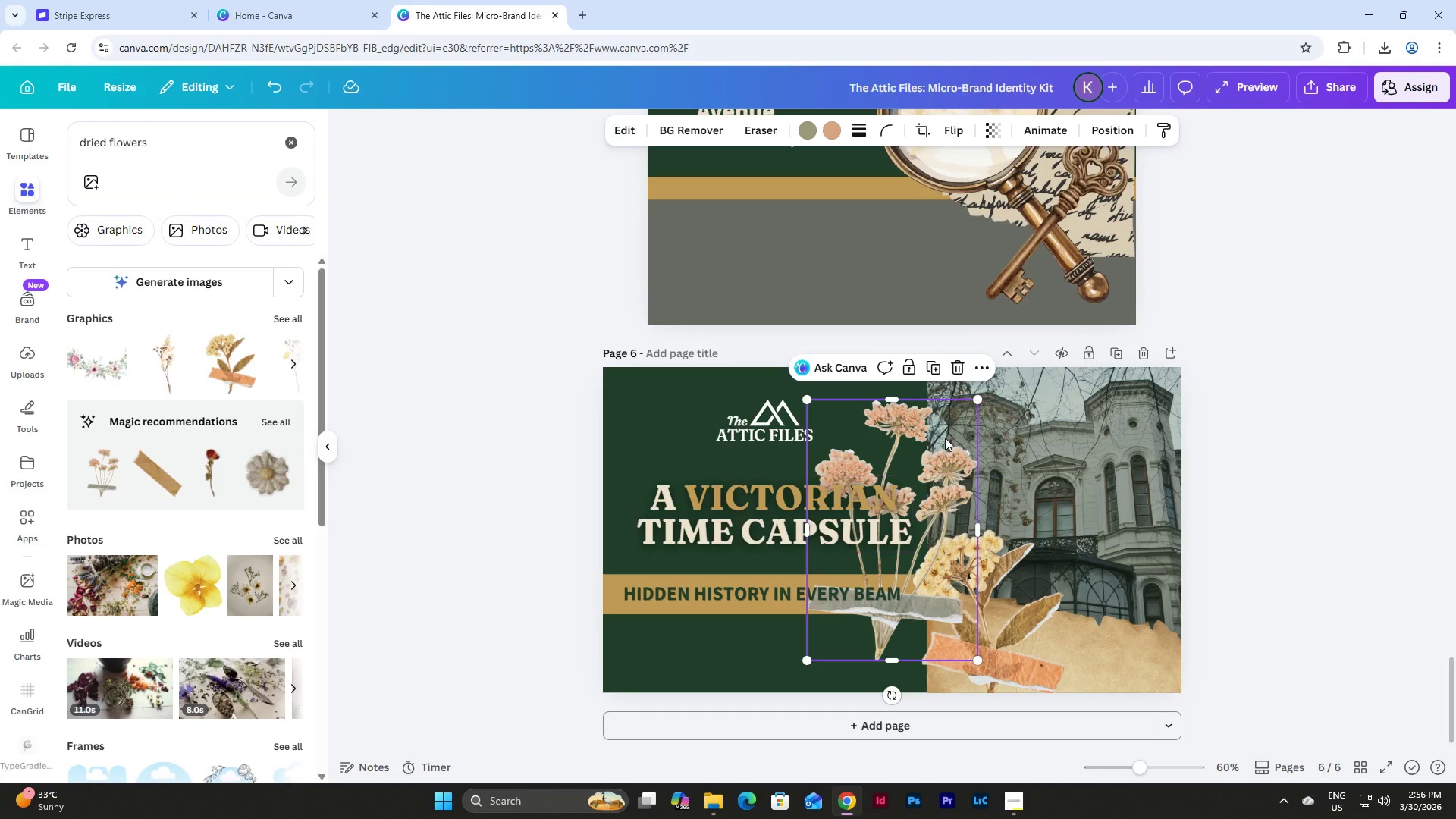 
left_click_drag(start_coordinate=[900, 442], to_coordinate=[1088, 645])
 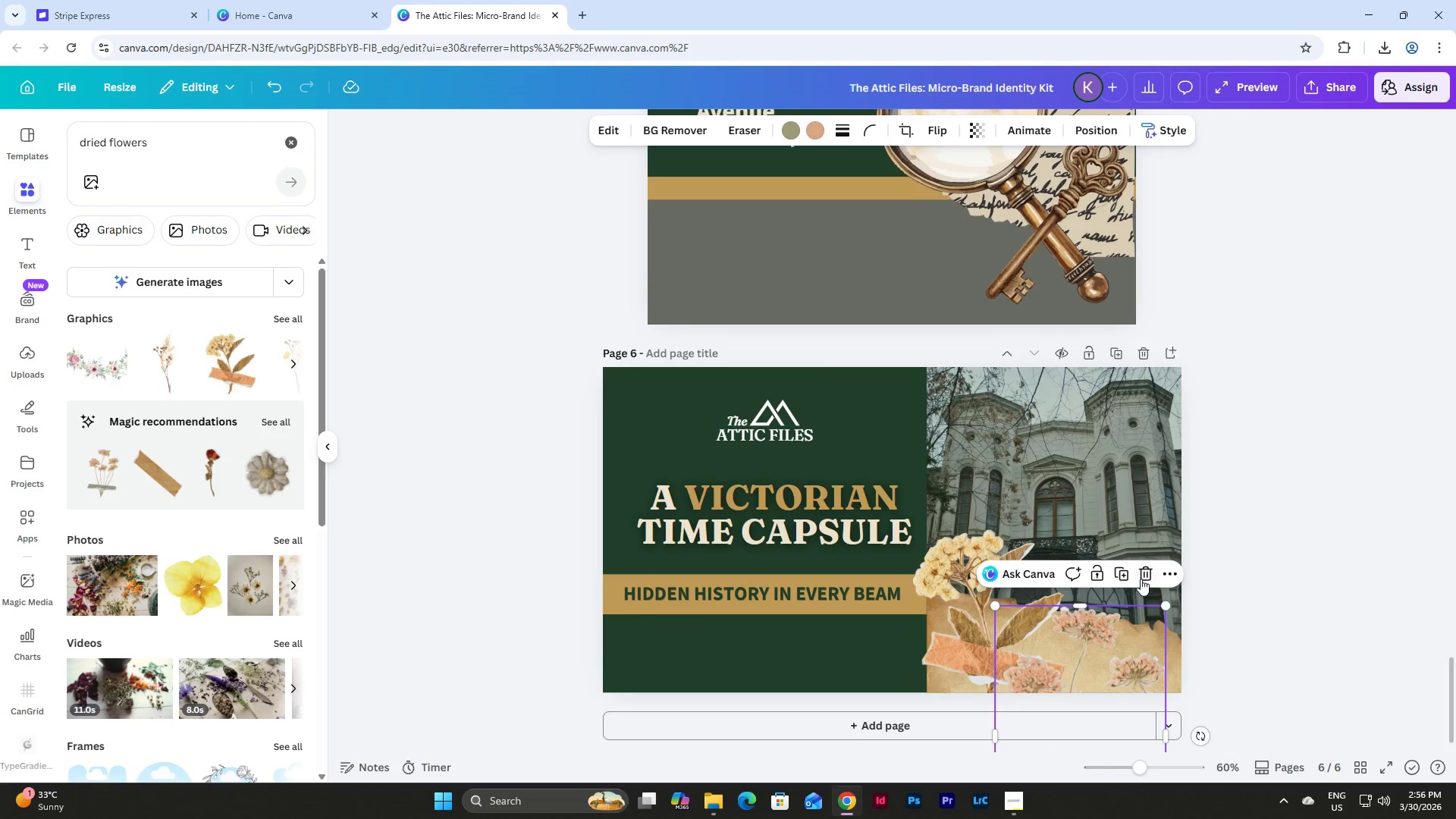 
left_click([1142, 576])
 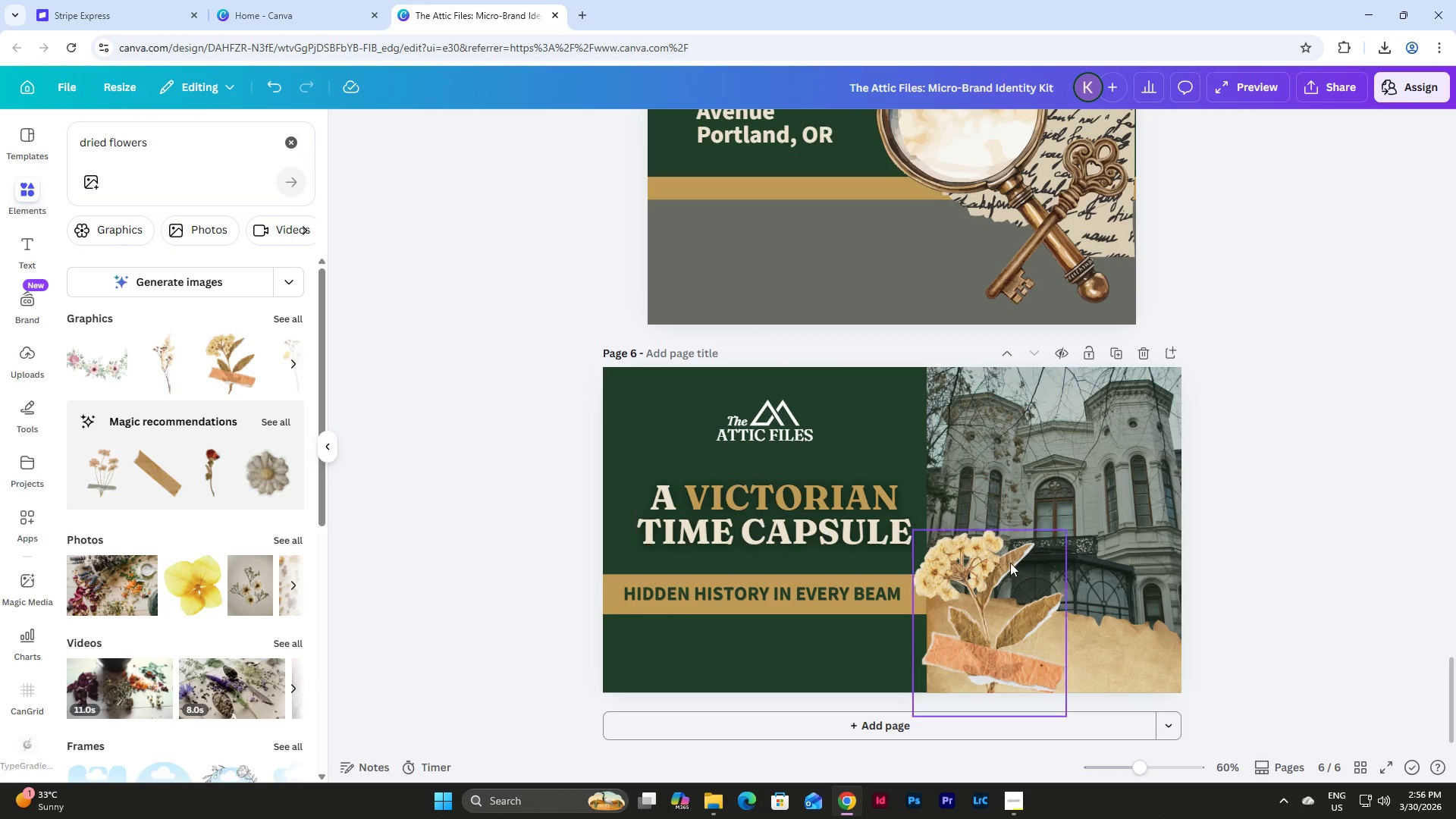 
left_click_drag(start_coordinate=[971, 566], to_coordinate=[965, 570])
 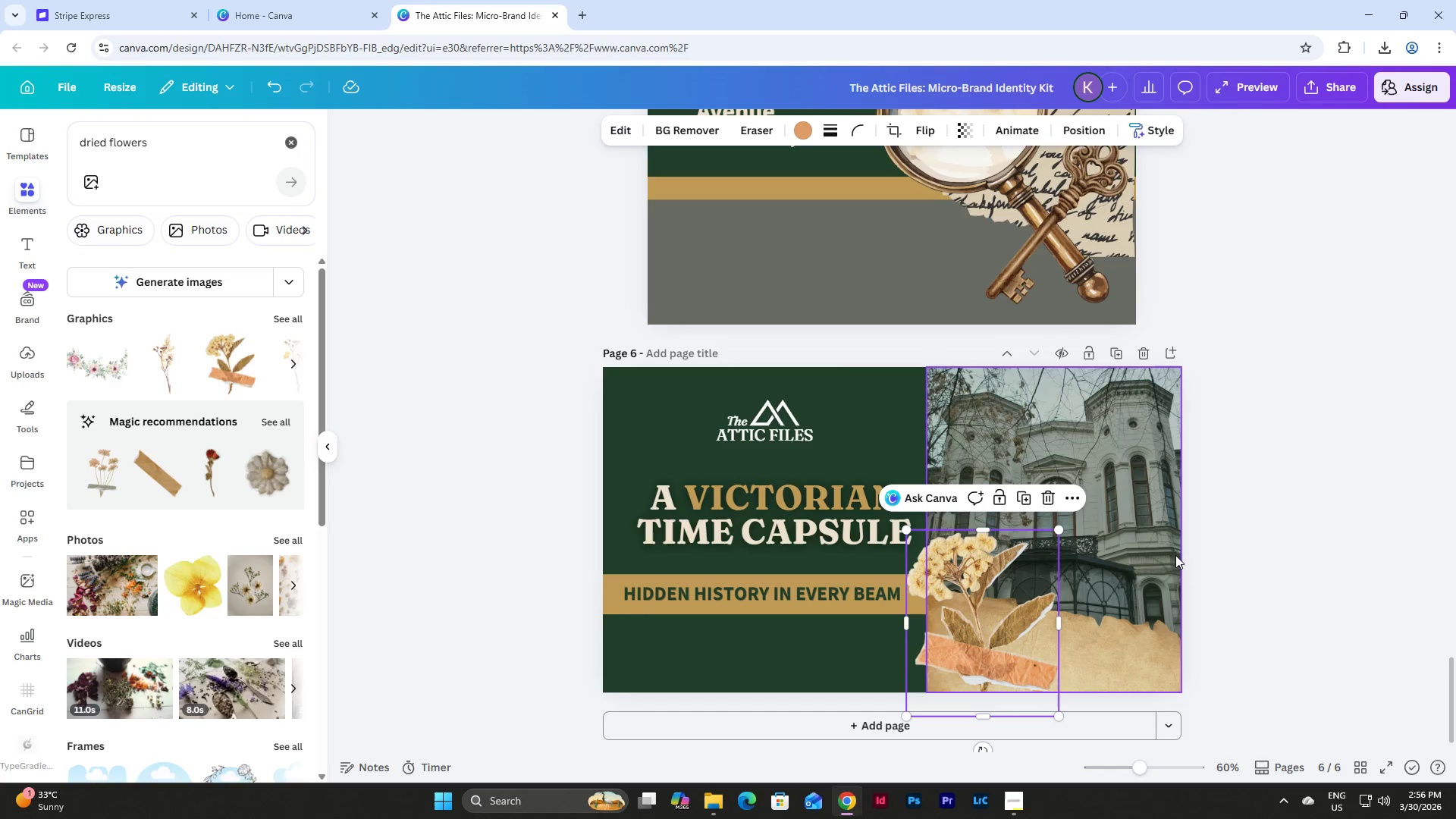 
left_click([1175, 555])
 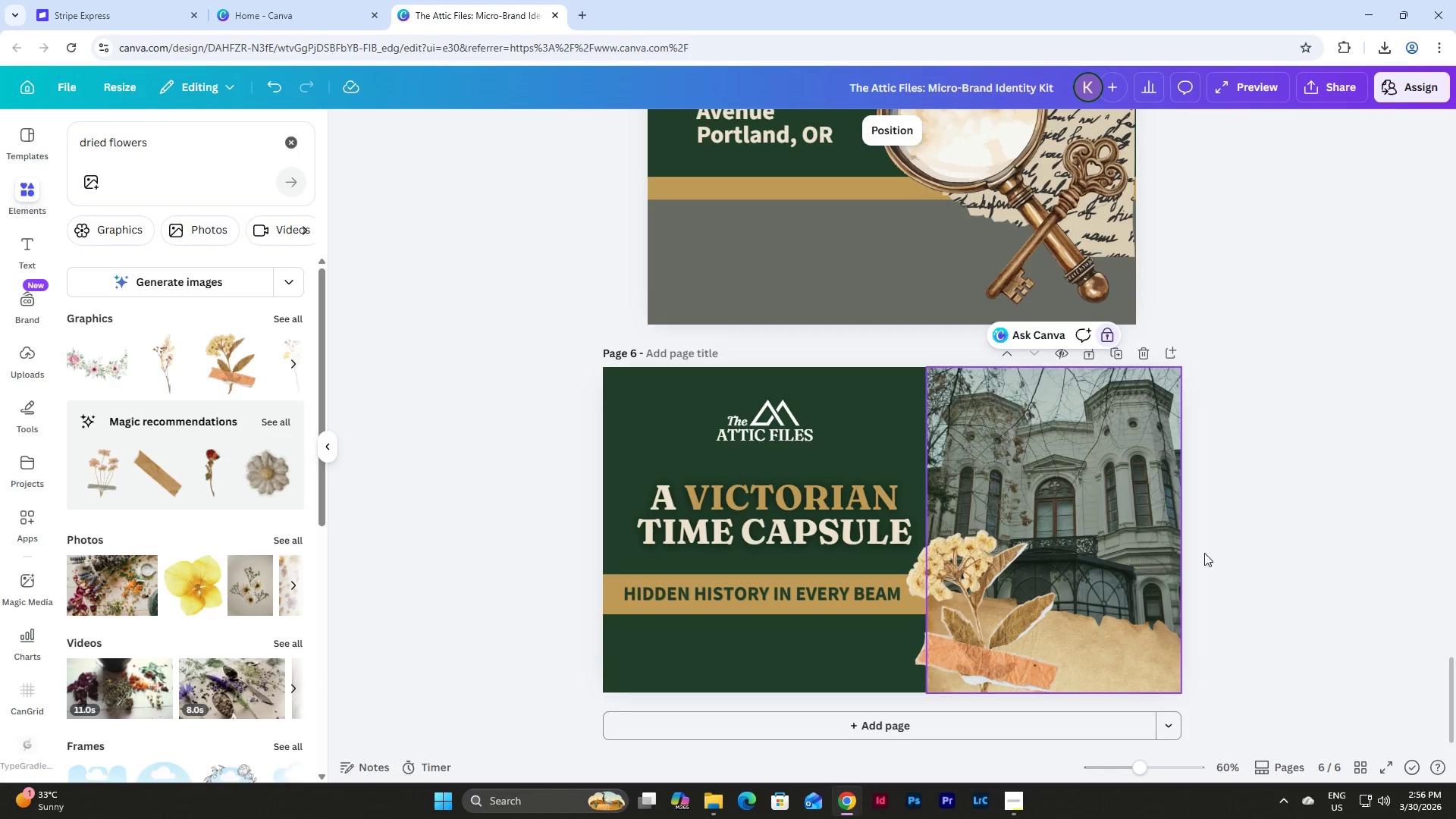 
left_click([1228, 545])
 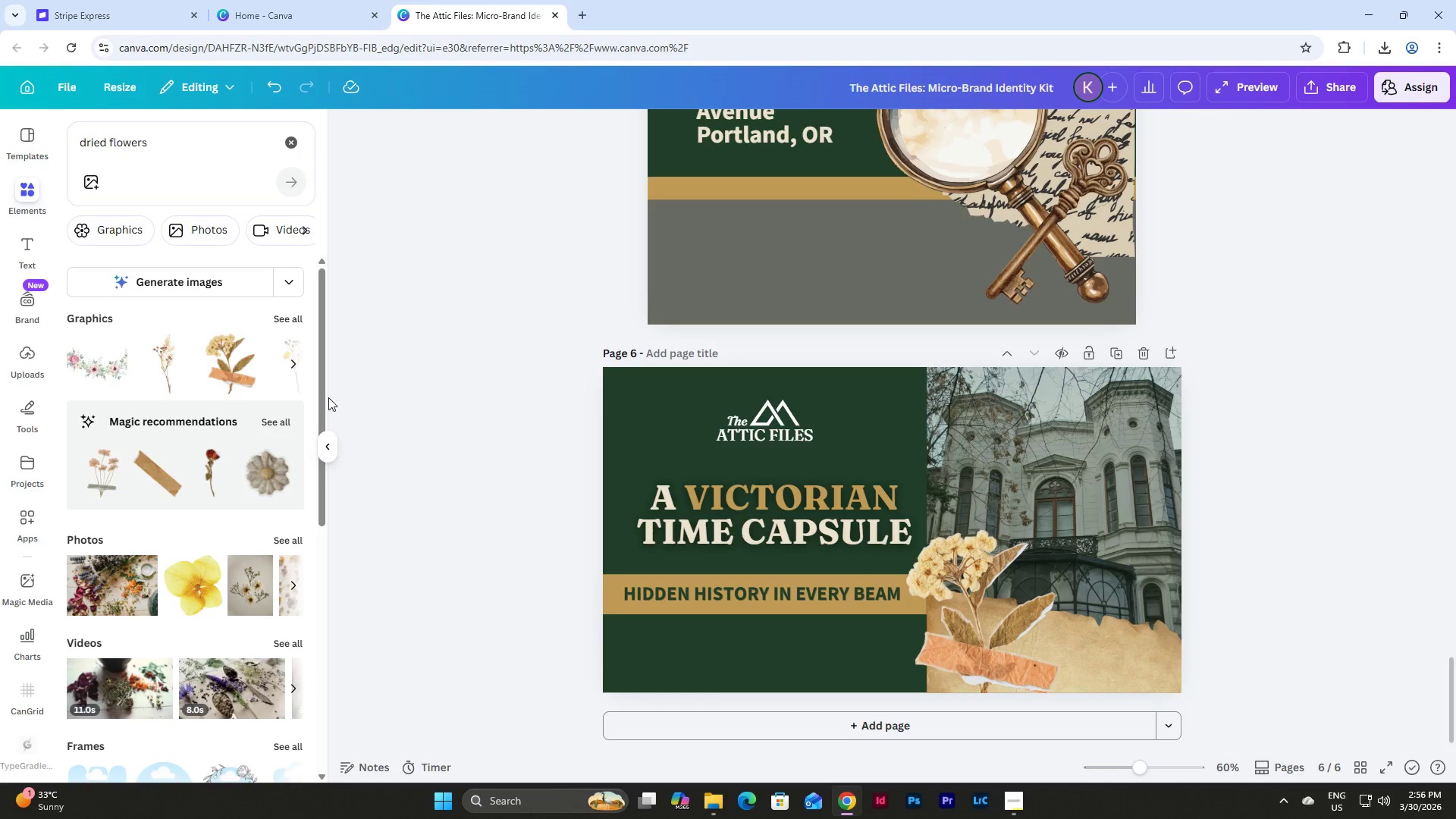 
scroll: coordinate [1020, 529], scroll_direction: down, amount: 1.0
 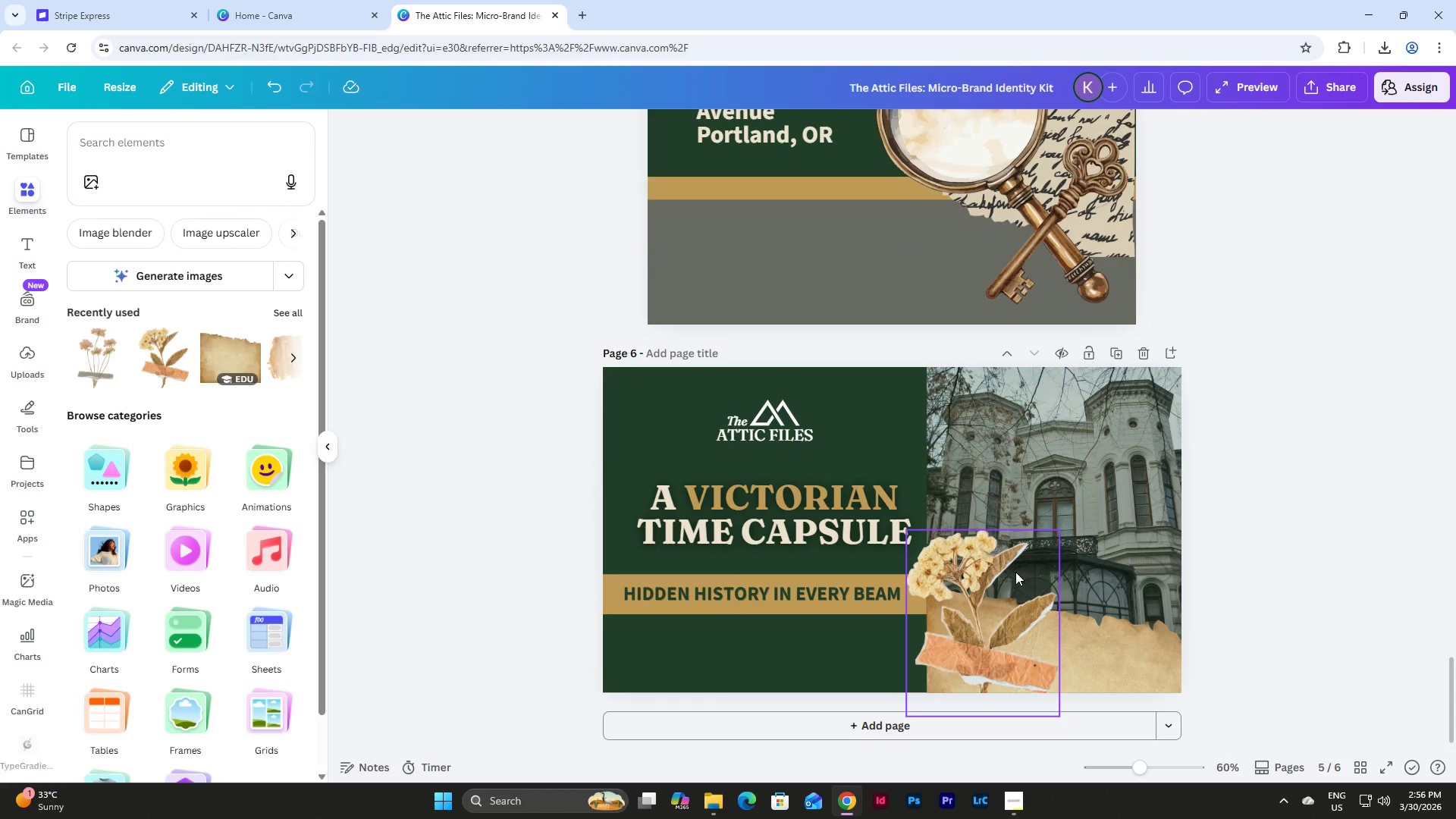 
left_click([1015, 572])
 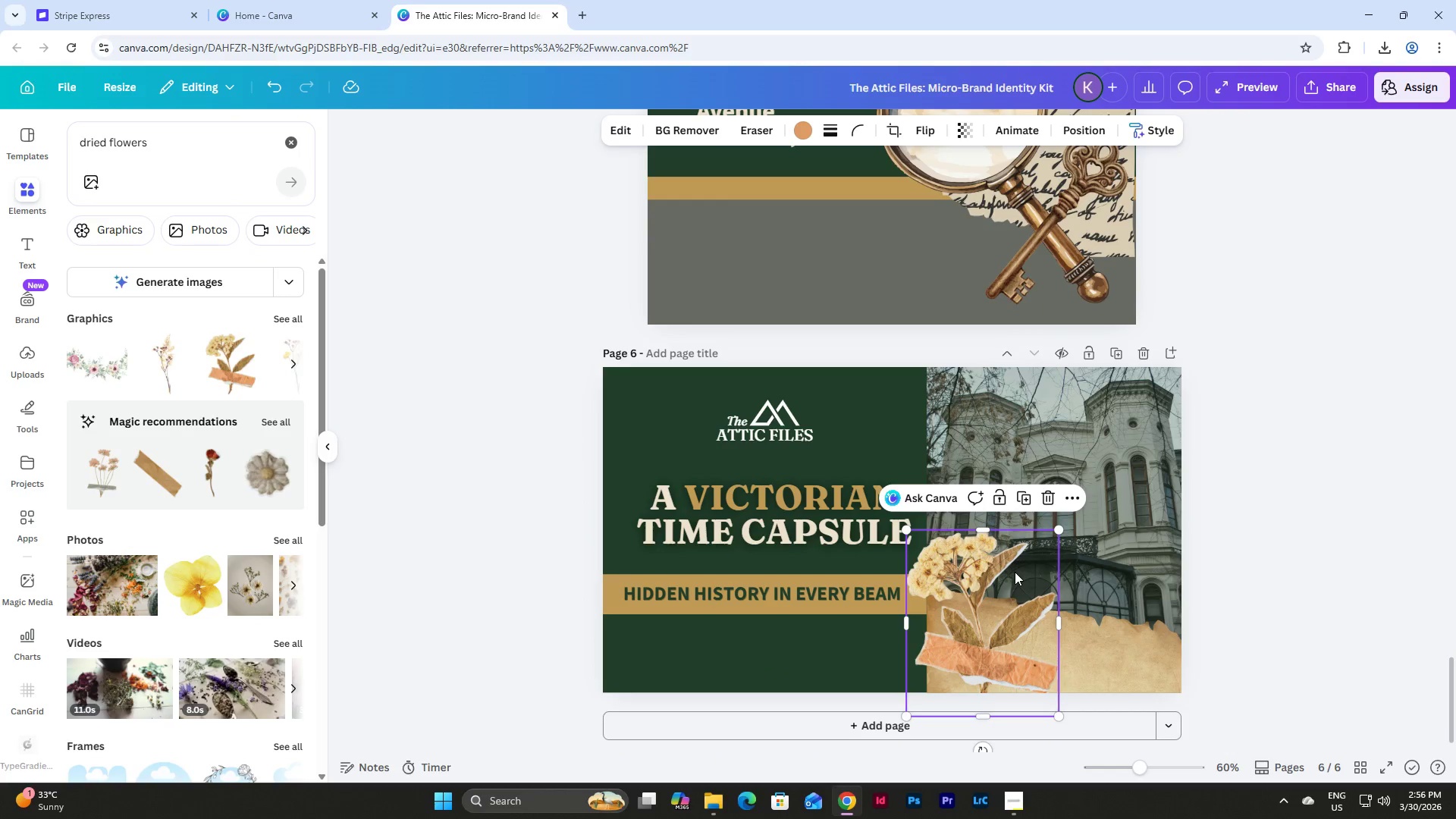 
key(Backspace)
 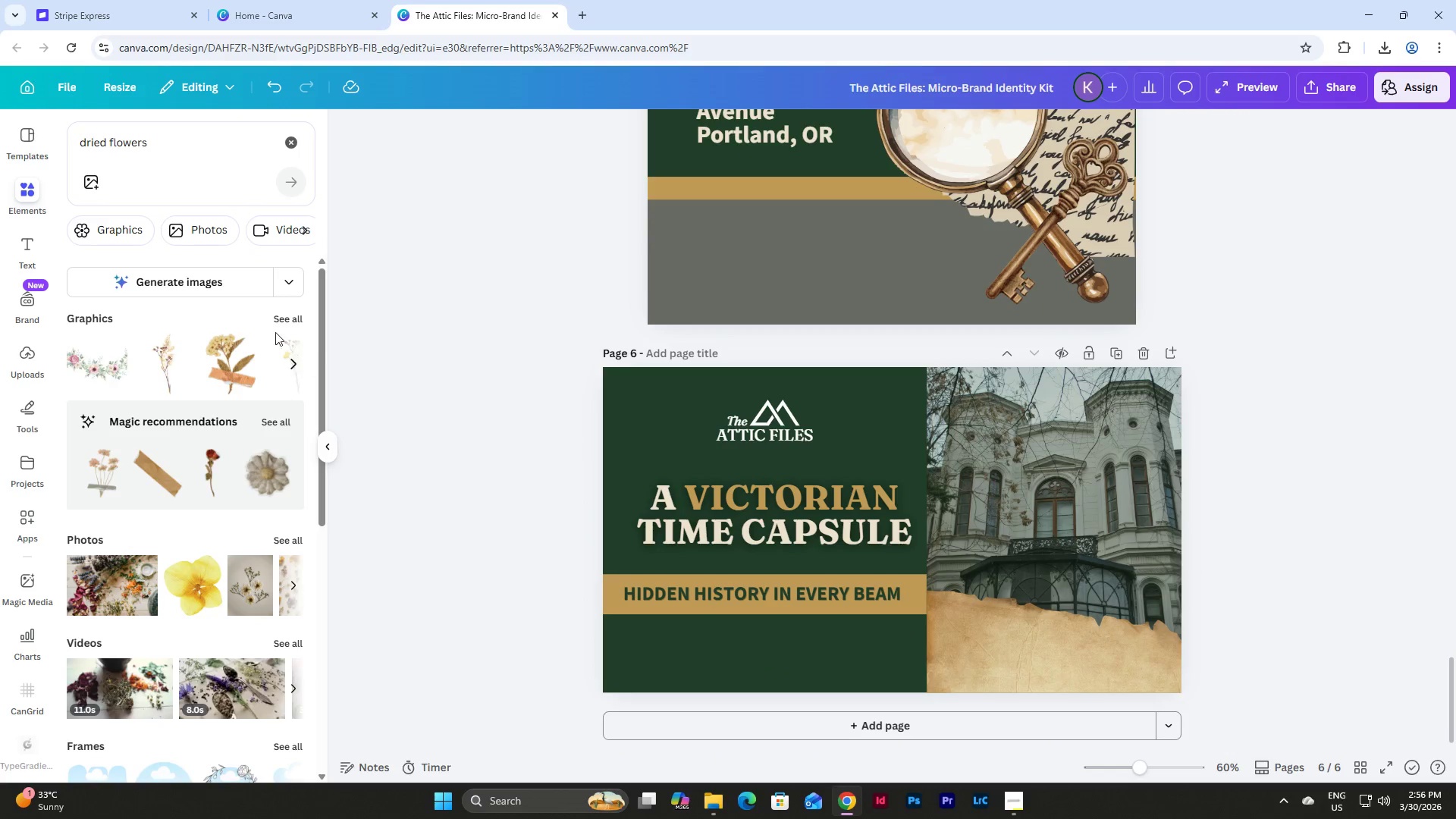 
left_click([272, 307])
 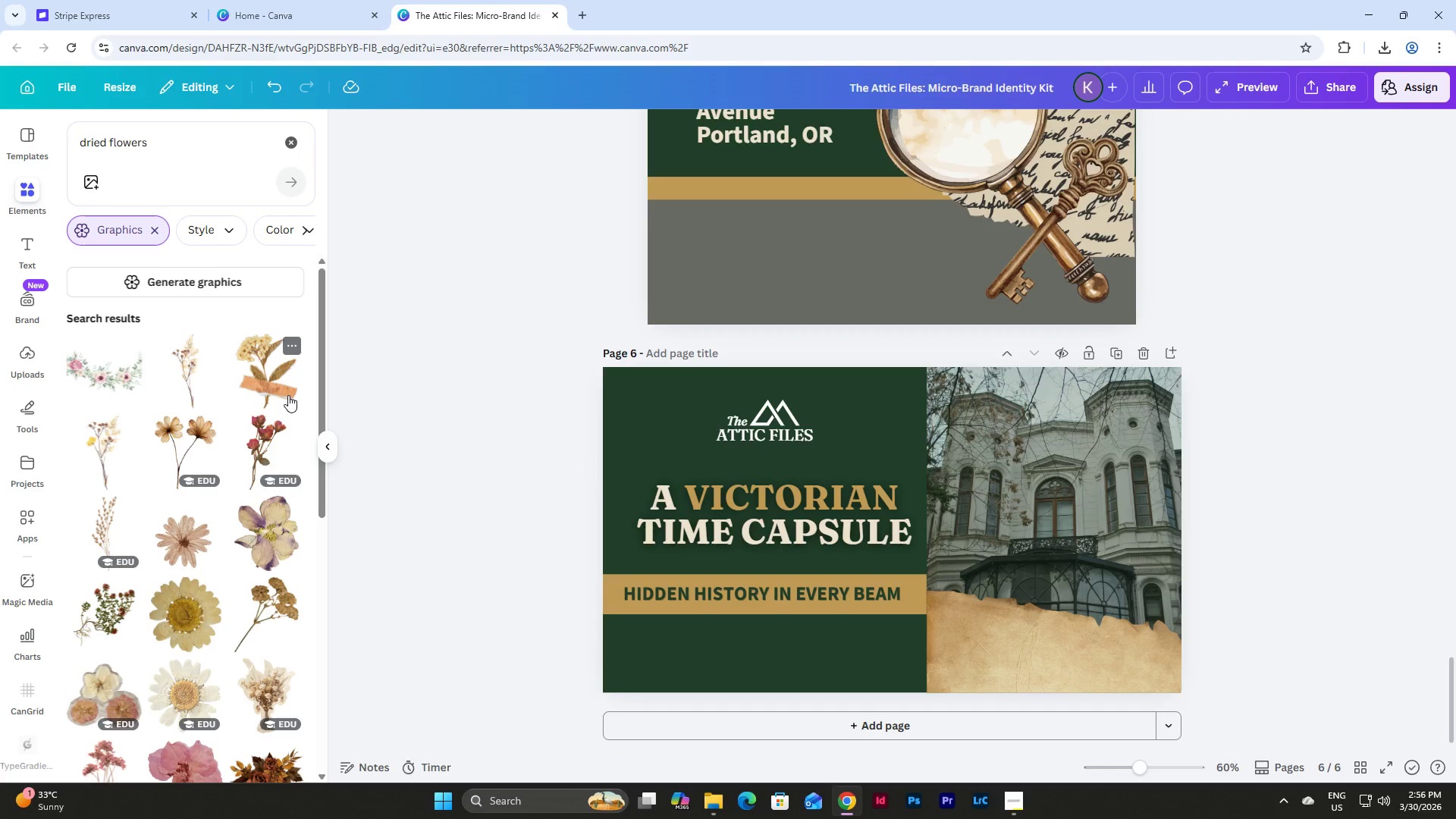 
scroll: coordinate [288, 395], scroll_direction: down, amount: 2.0
 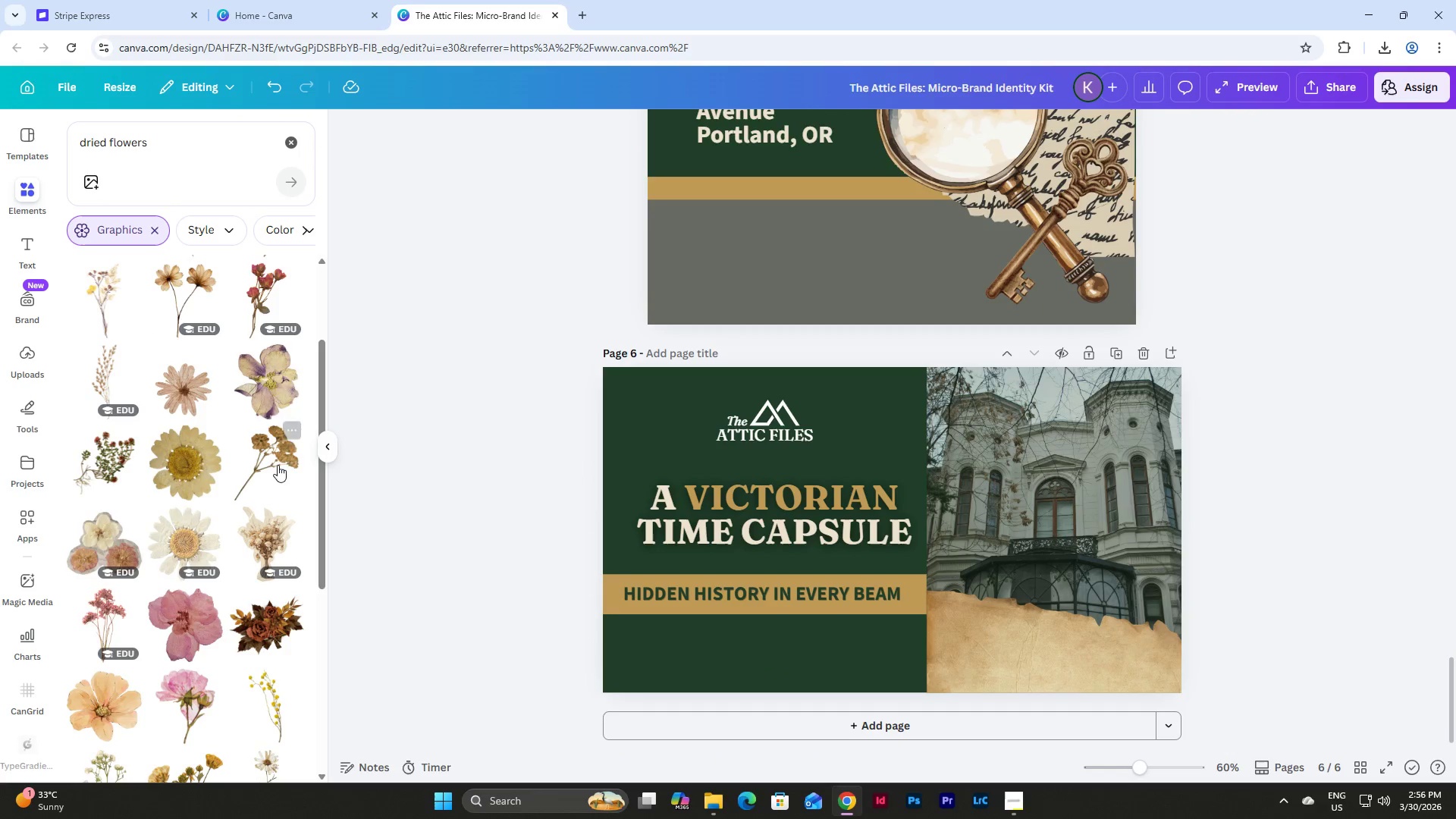 
left_click([275, 458])
 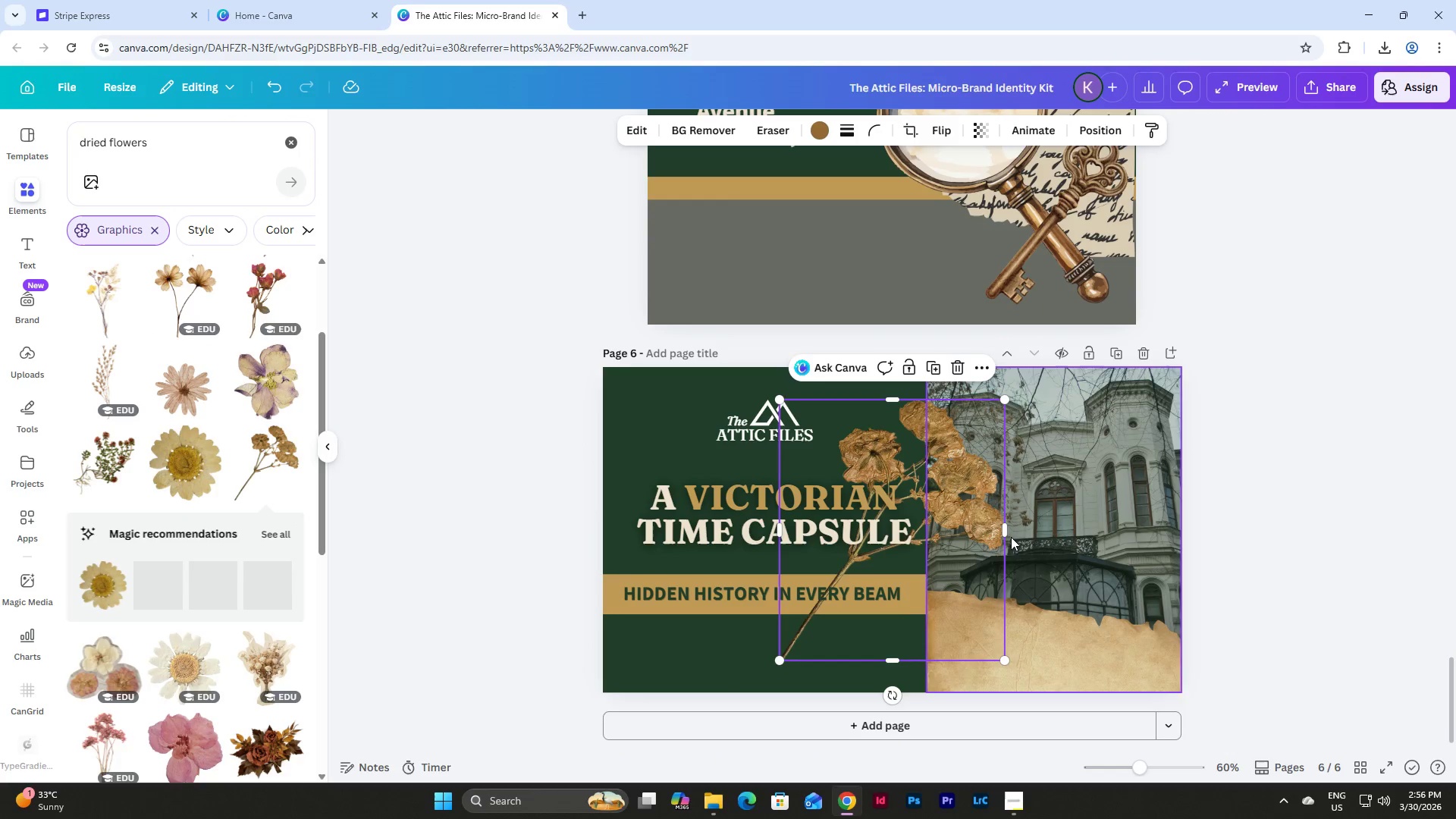 
left_click_drag(start_coordinate=[953, 497], to_coordinate=[1067, 602])
 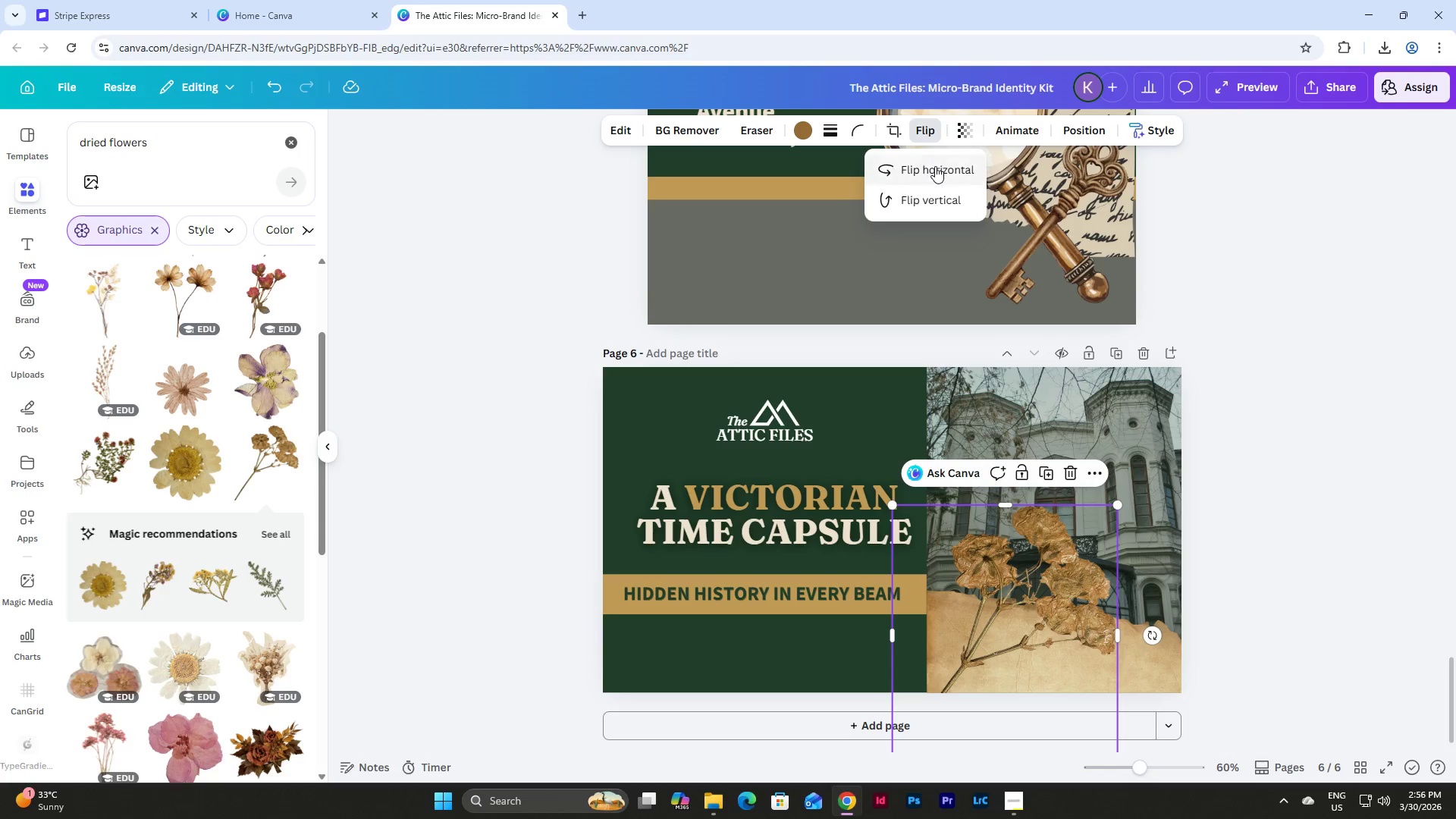 
left_click([924, 175])
 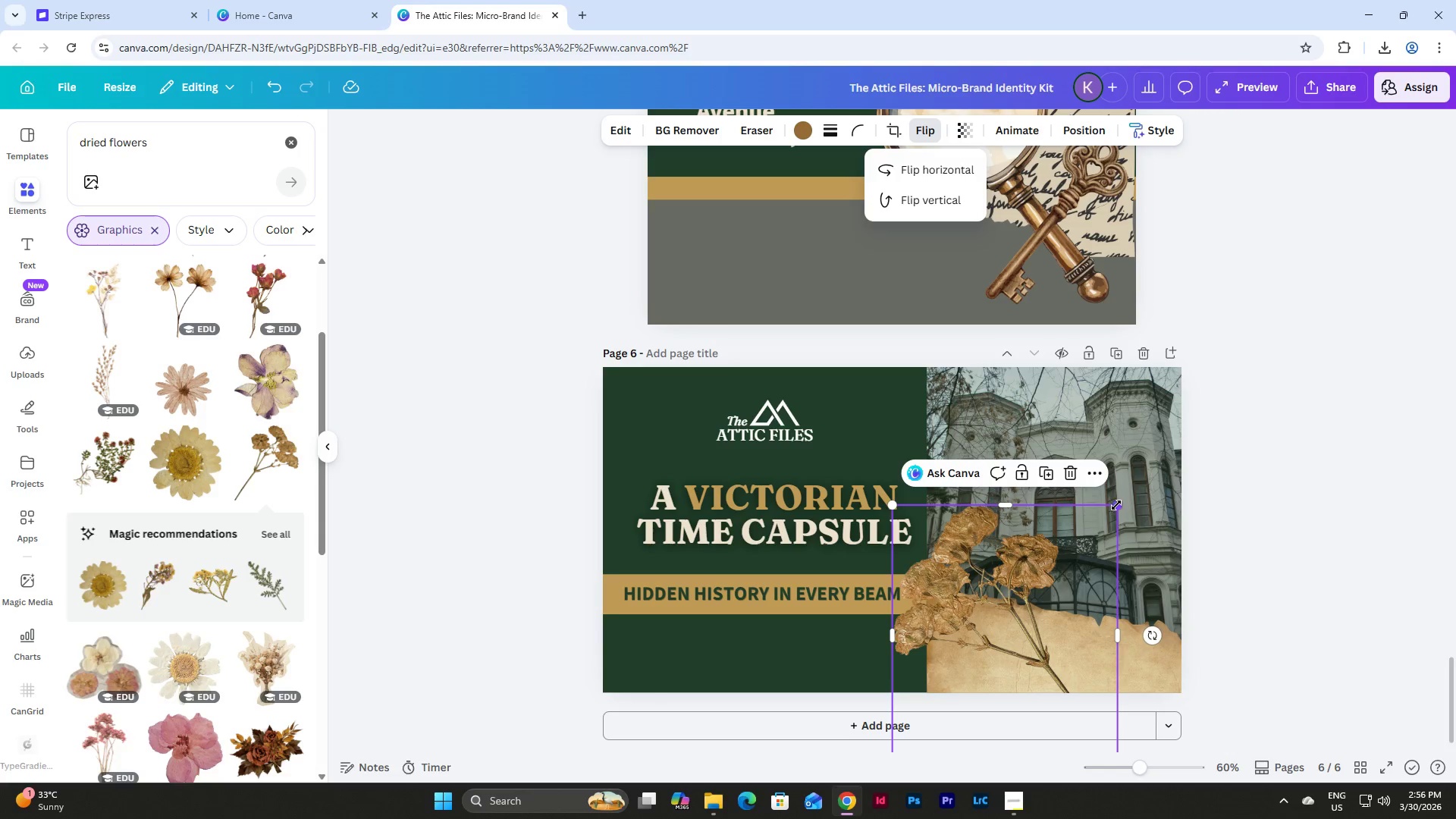 
left_click_drag(start_coordinate=[1042, 586], to_coordinate=[1053, 584])
 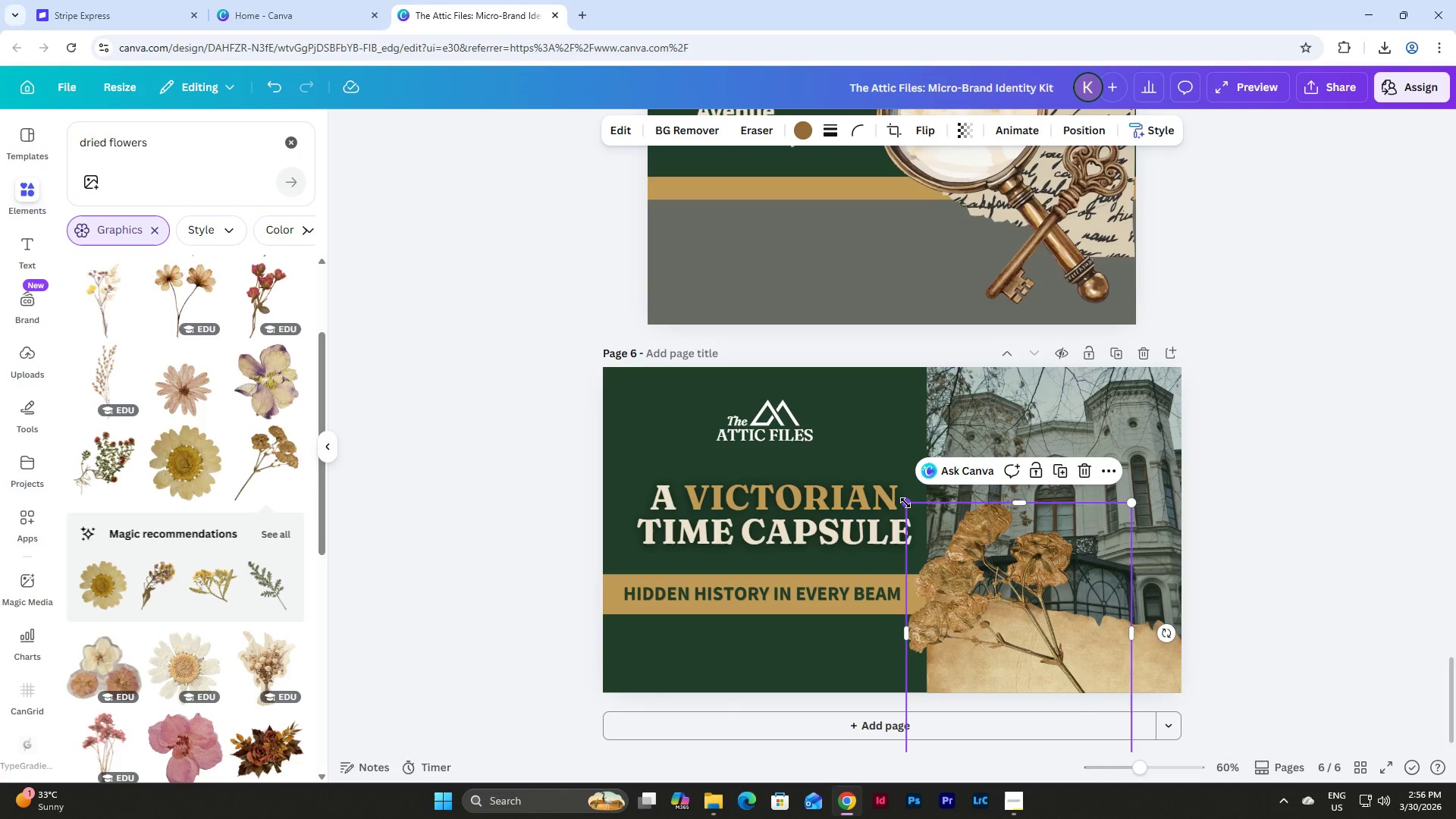 
left_click_drag(start_coordinate=[905, 503], to_coordinate=[1006, 571])
 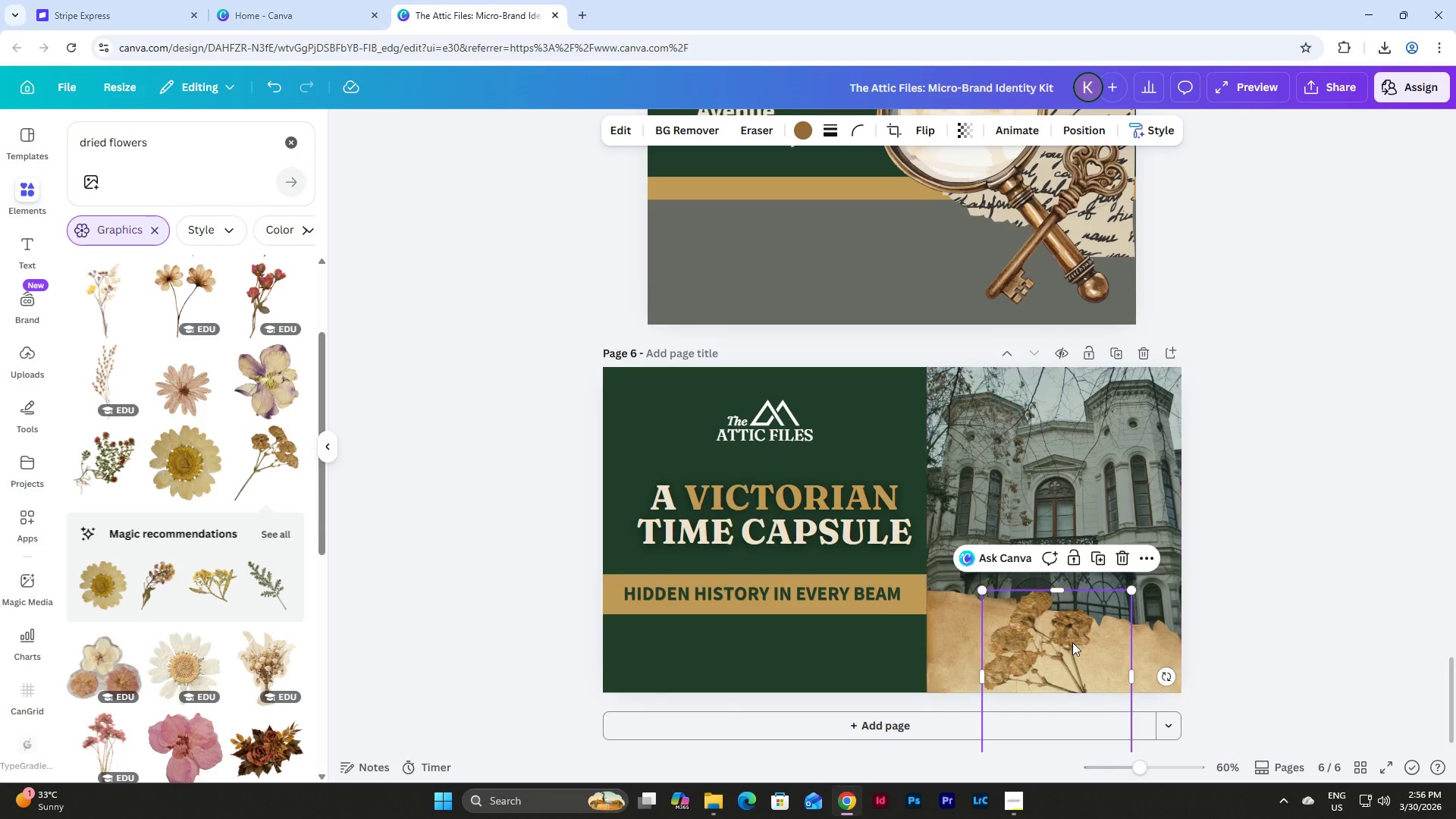 
left_click_drag(start_coordinate=[1072, 642], to_coordinate=[1004, 616])
 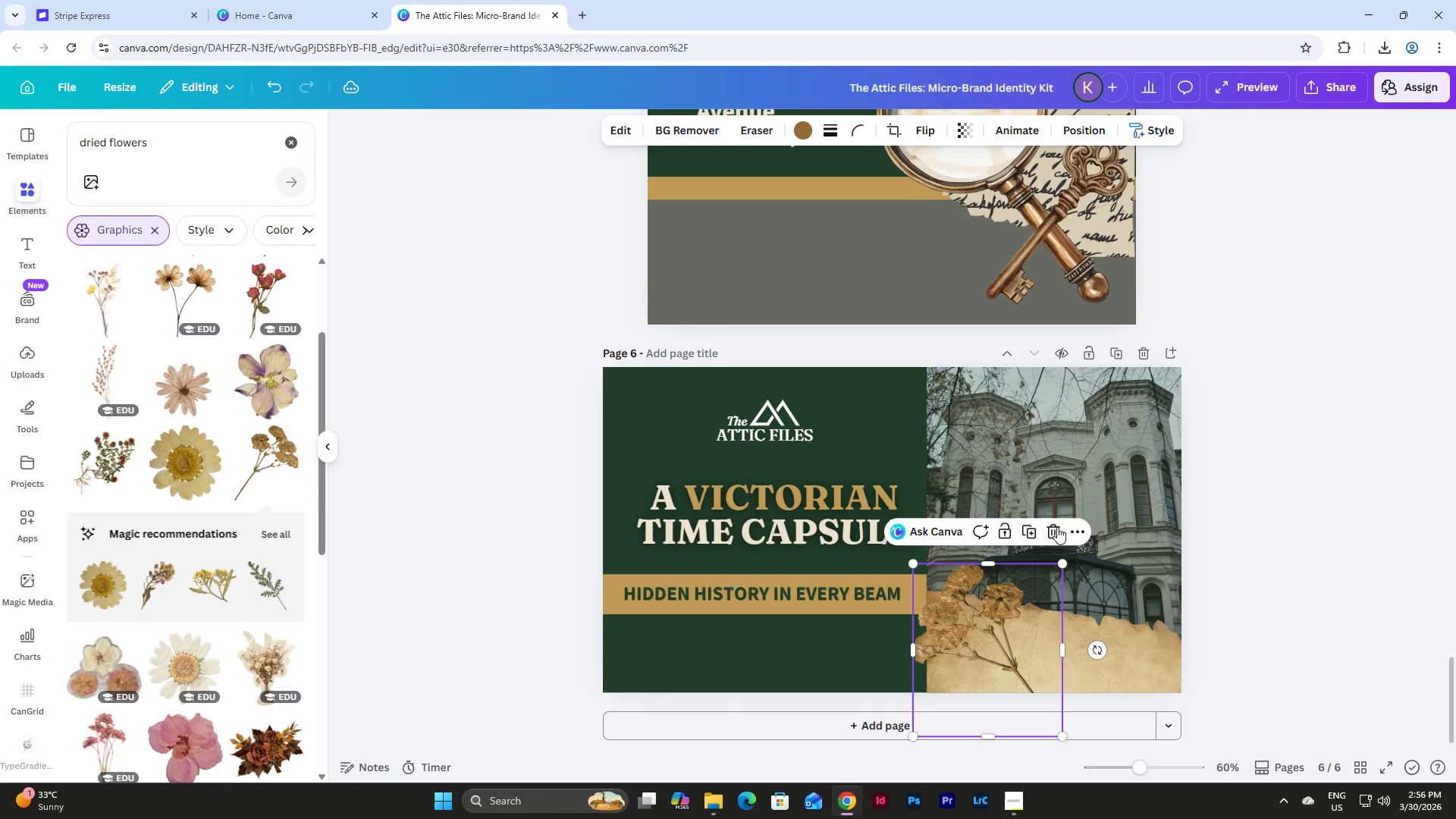 
left_click([1060, 526])
 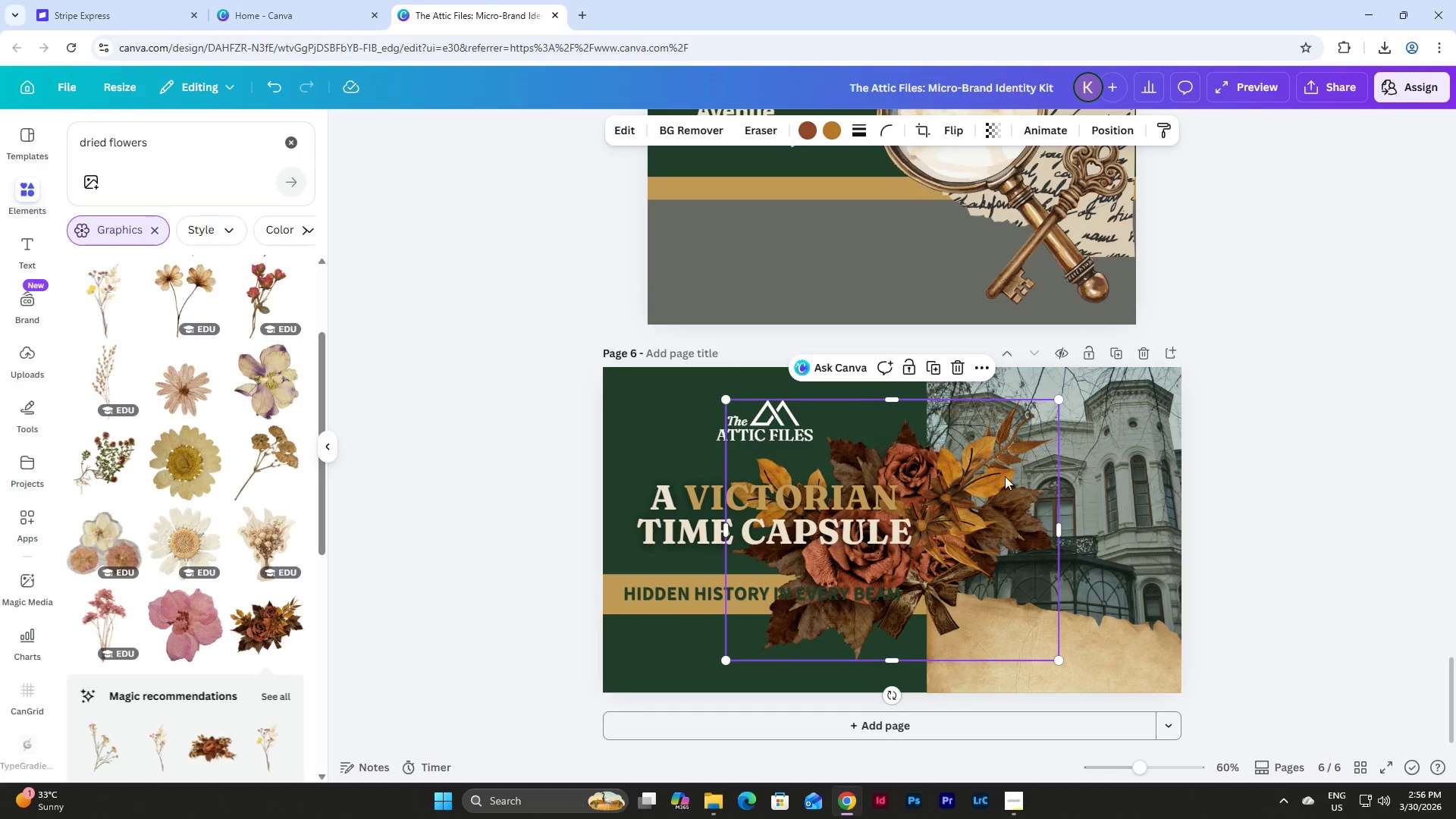 
left_click_drag(start_coordinate=[720, 403], to_coordinate=[961, 493])
 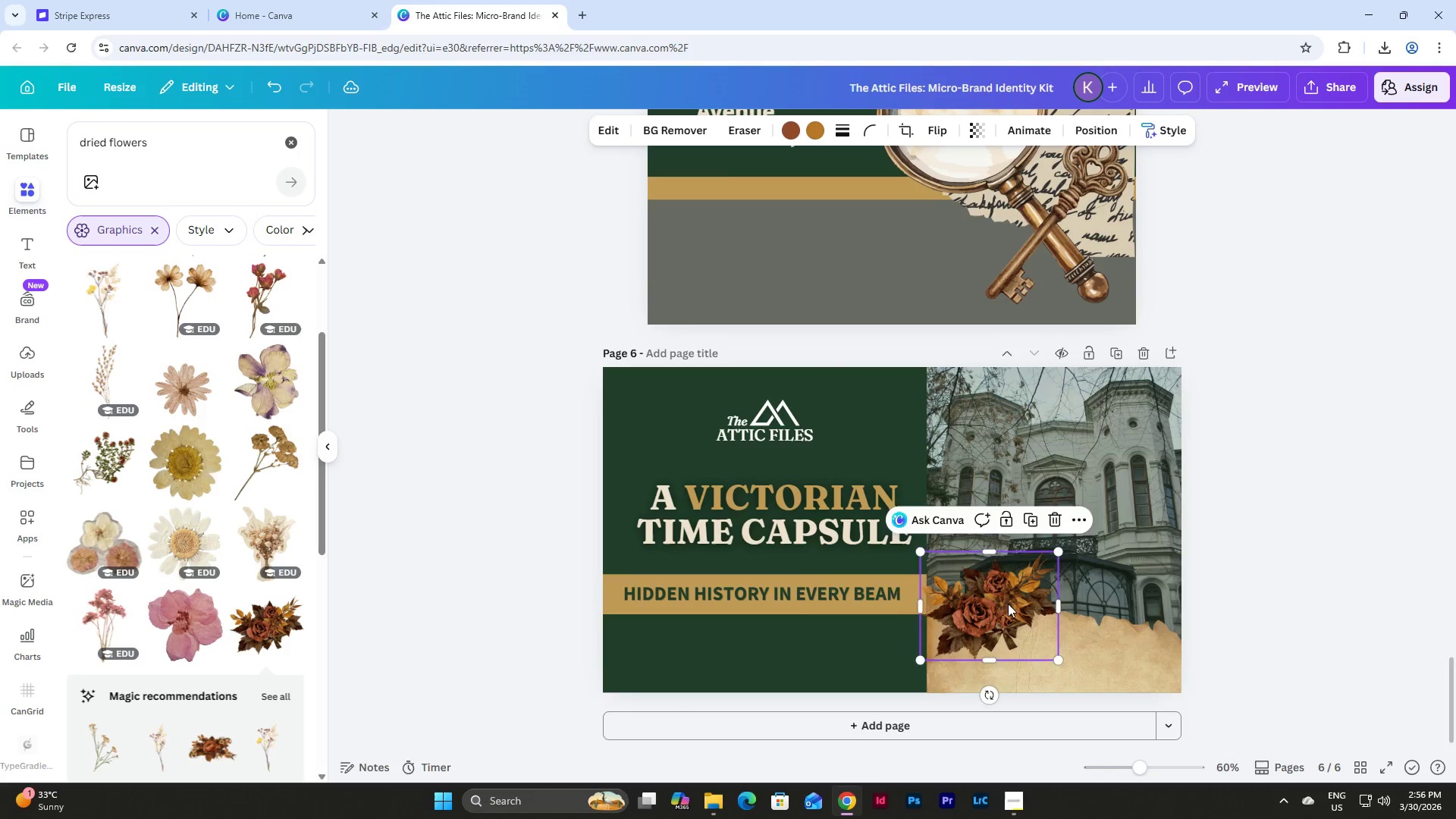 
left_click_drag(start_coordinate=[1008, 604], to_coordinate=[983, 613])
 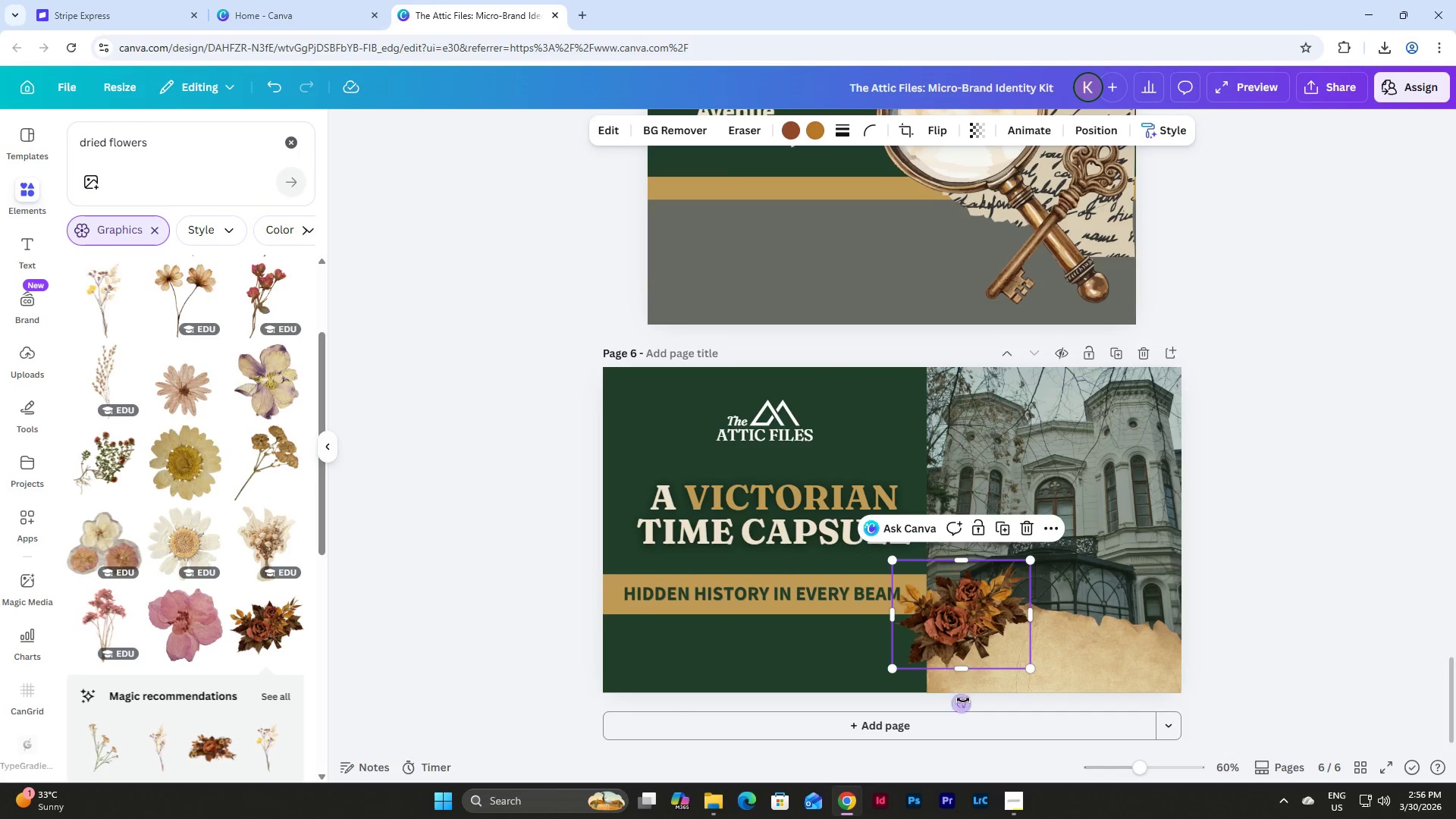 
left_click_drag(start_coordinate=[963, 701], to_coordinate=[1000, 696])
 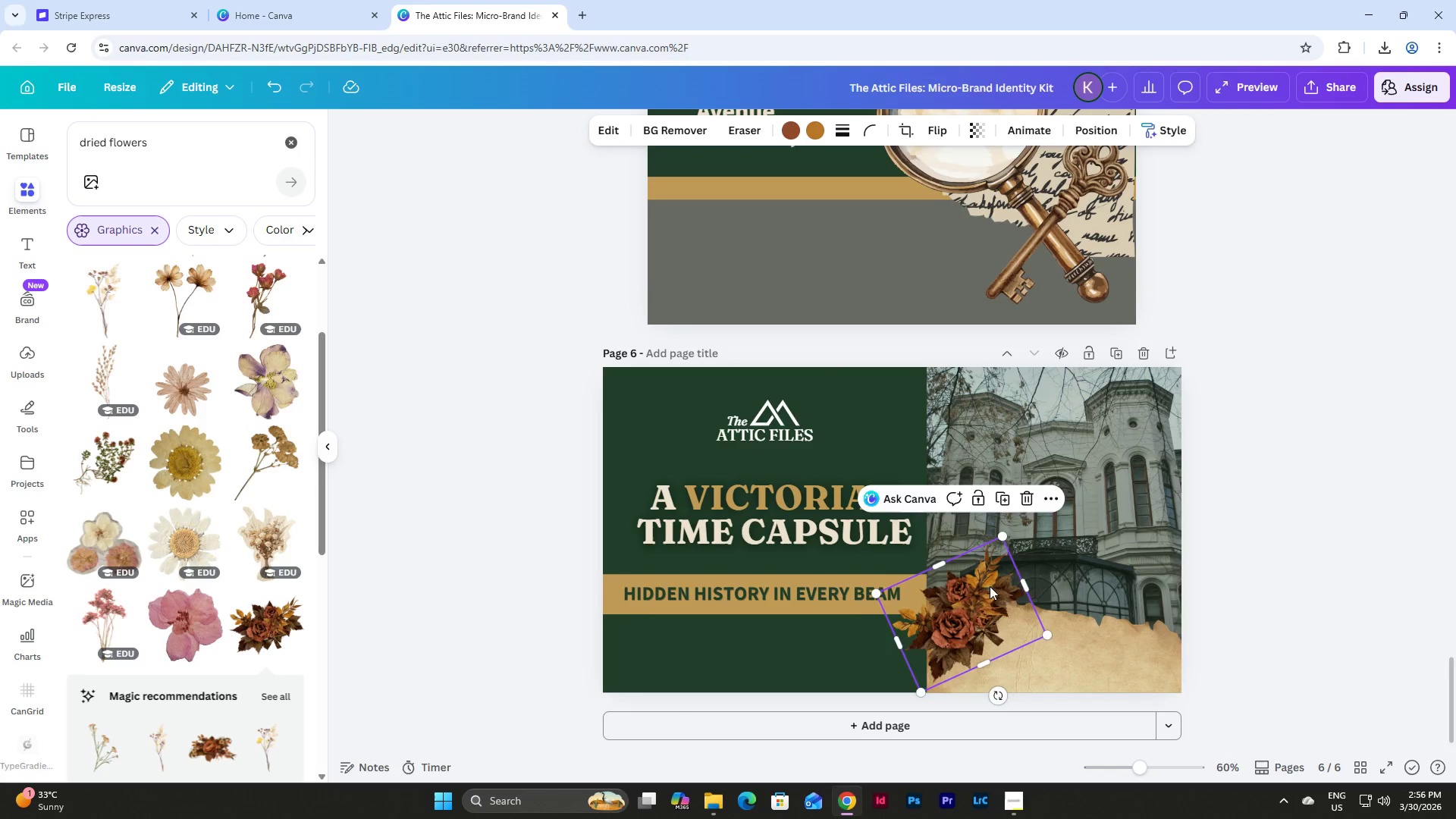 
left_click_drag(start_coordinate=[990, 586], to_coordinate=[981, 585])
 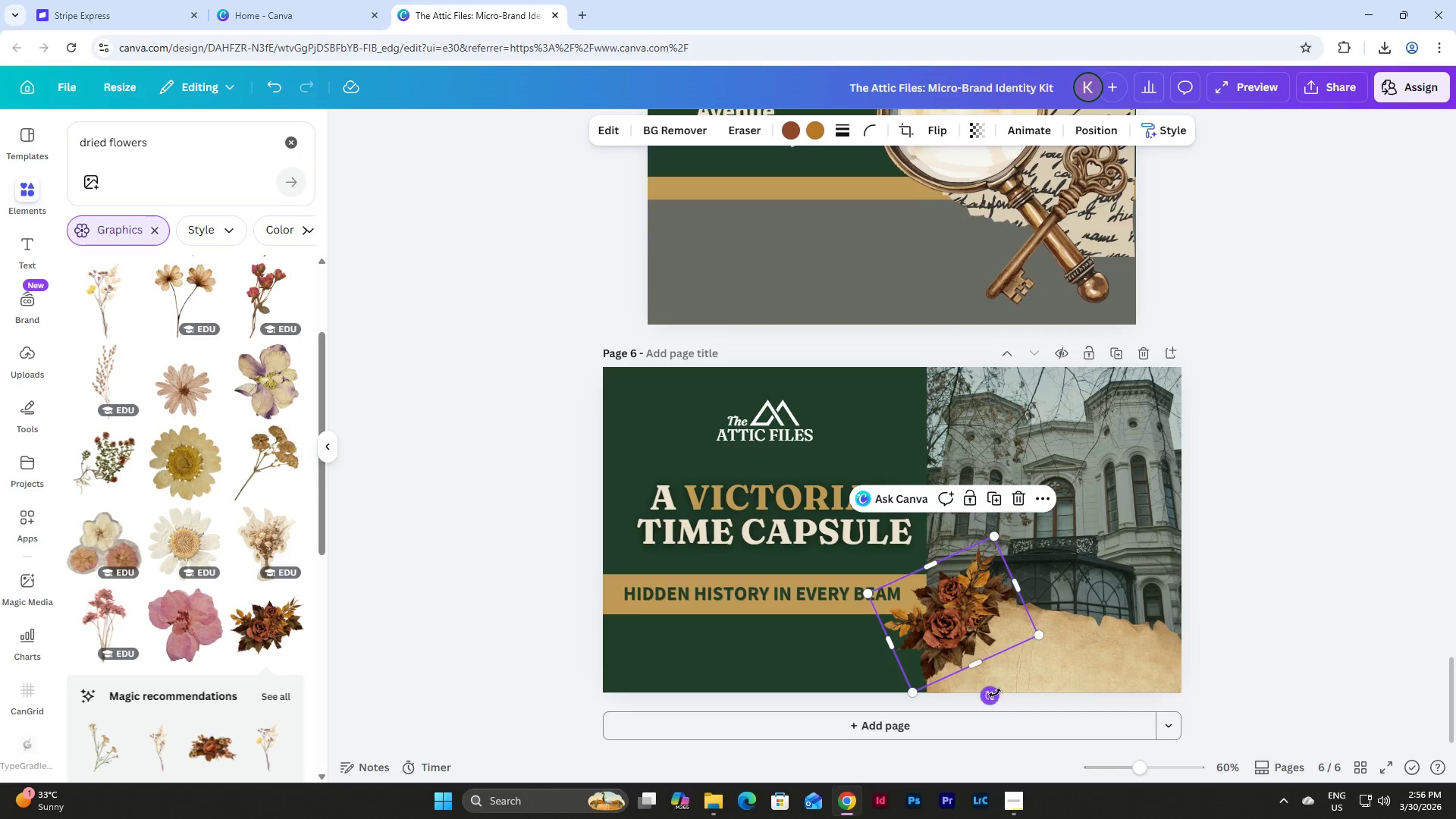 
left_click_drag(start_coordinate=[996, 693], to_coordinate=[1009, 693])
 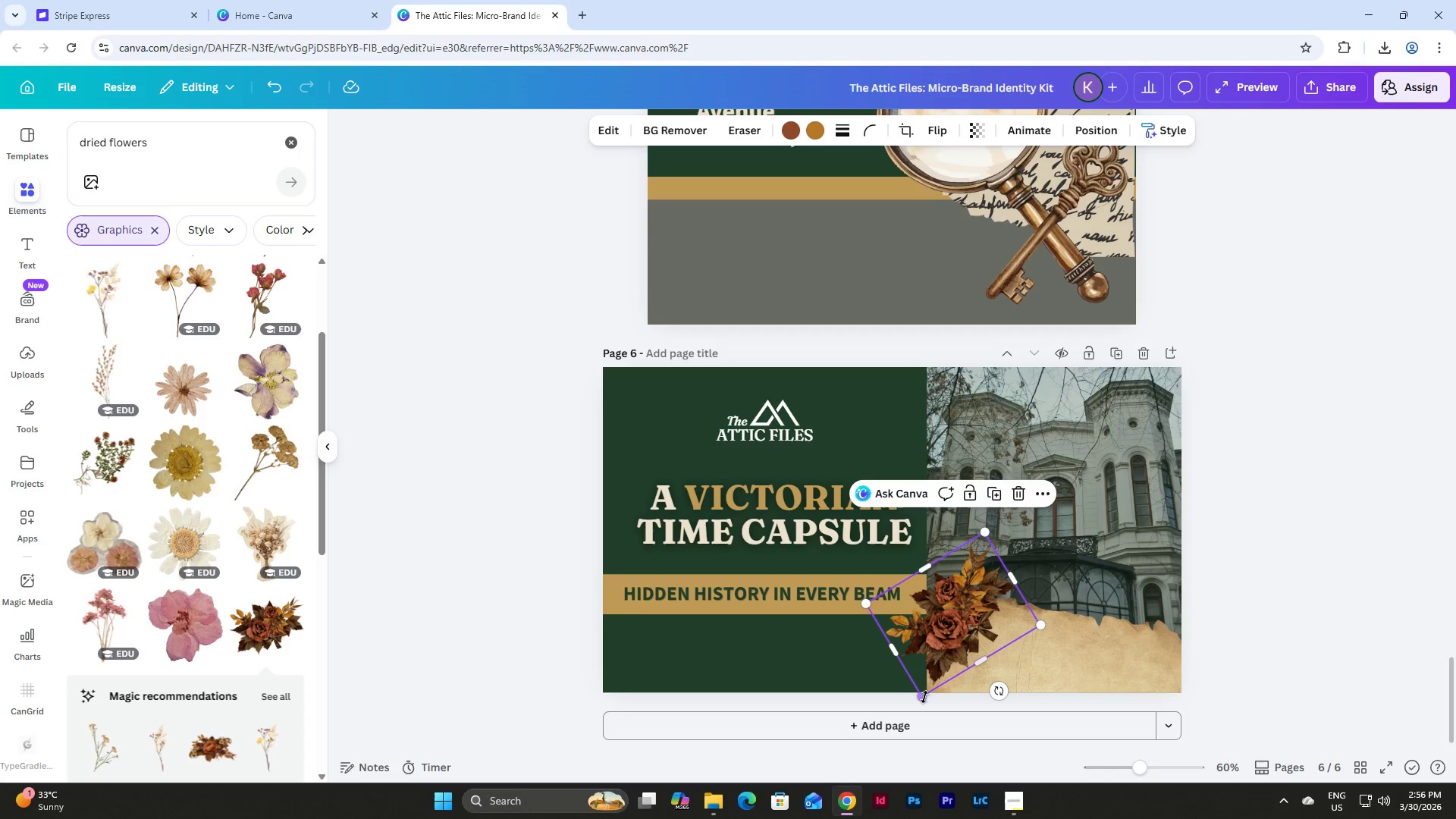 
left_click_drag(start_coordinate=[924, 697], to_coordinate=[921, 723])
 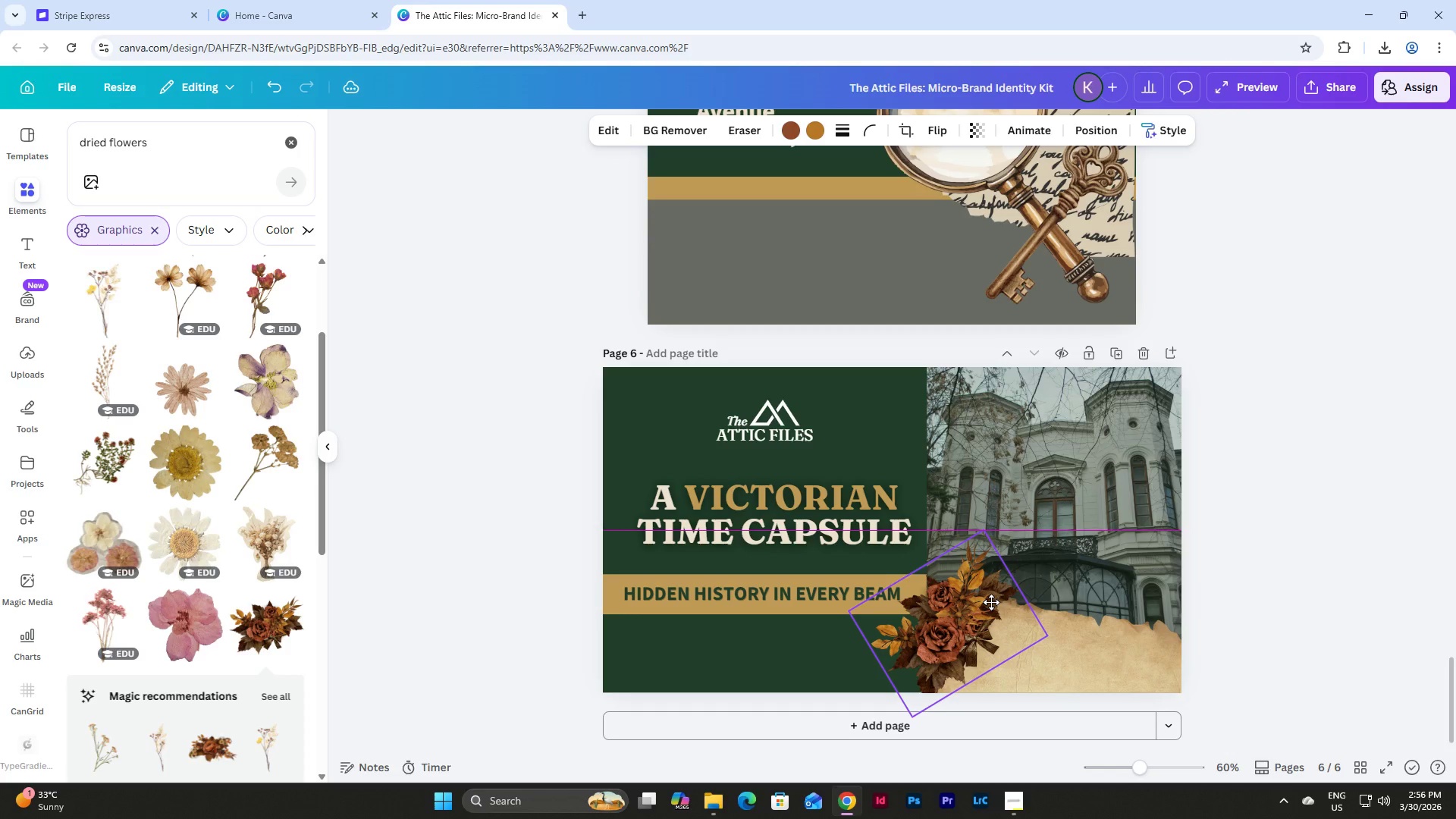 
left_click_drag(start_coordinate=[1003, 700], to_coordinate=[1014, 696])
 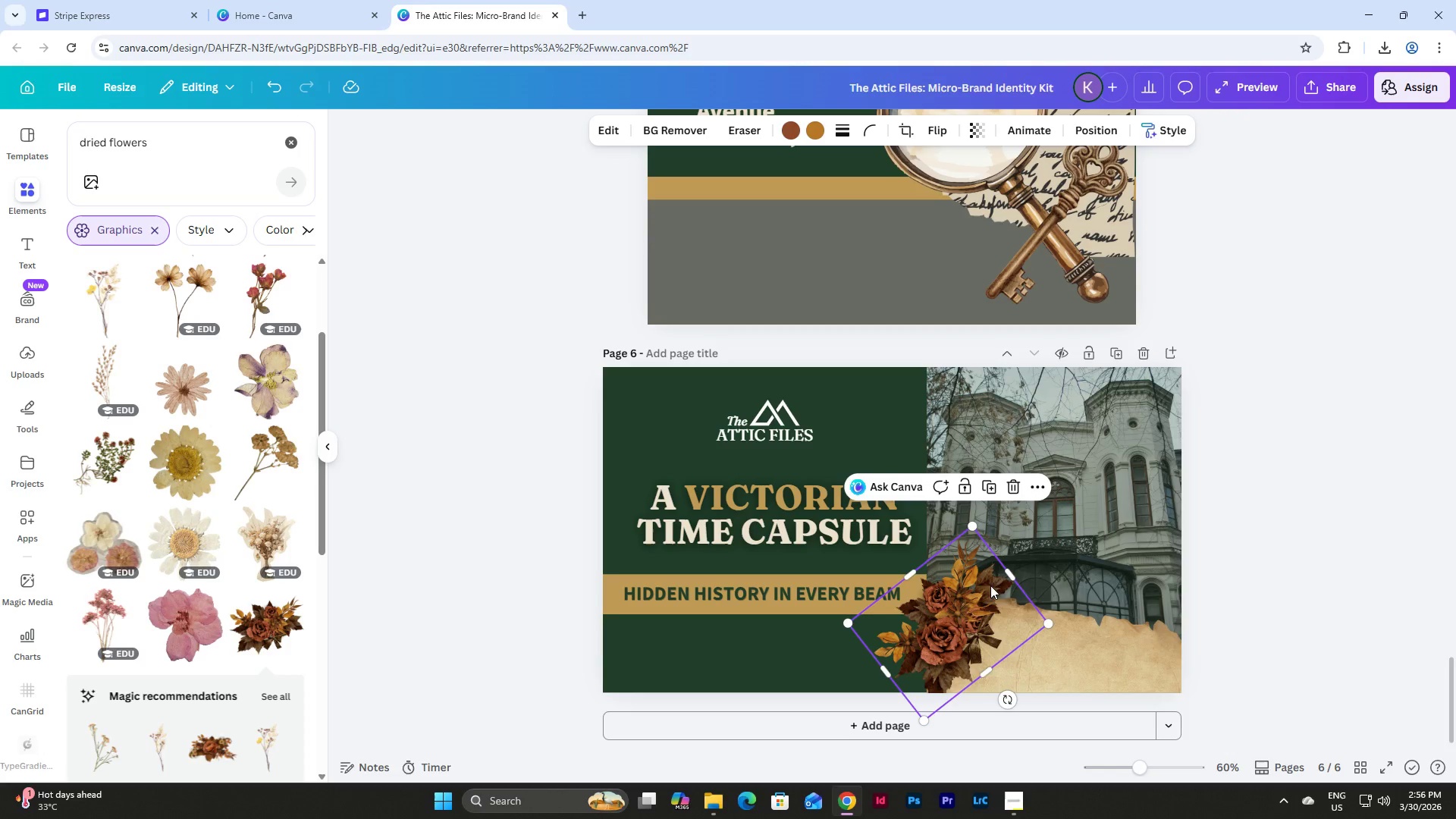 
left_click_drag(start_coordinate=[990, 585], to_coordinate=[990, 592])
 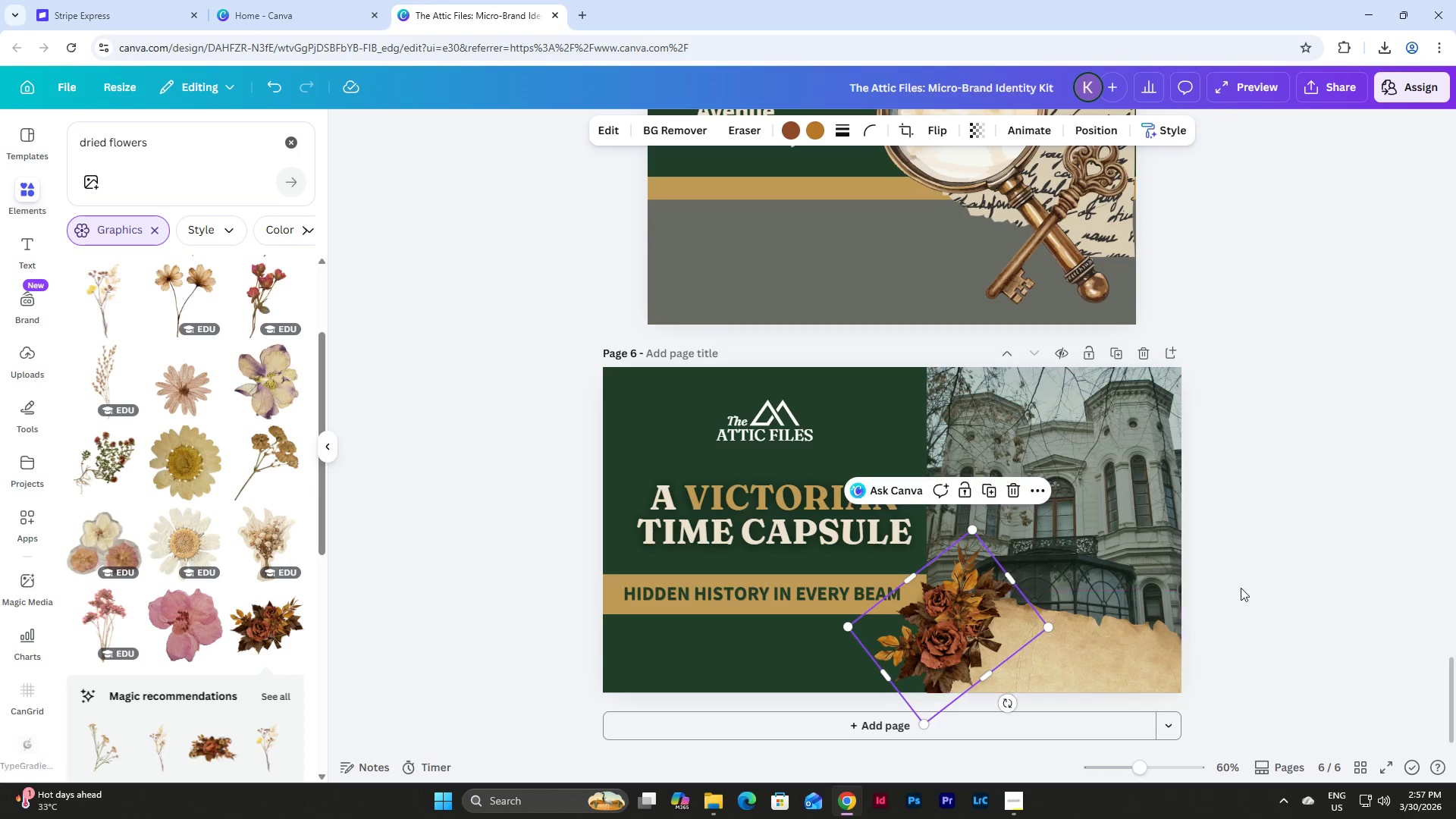 
left_click([1285, 575])
 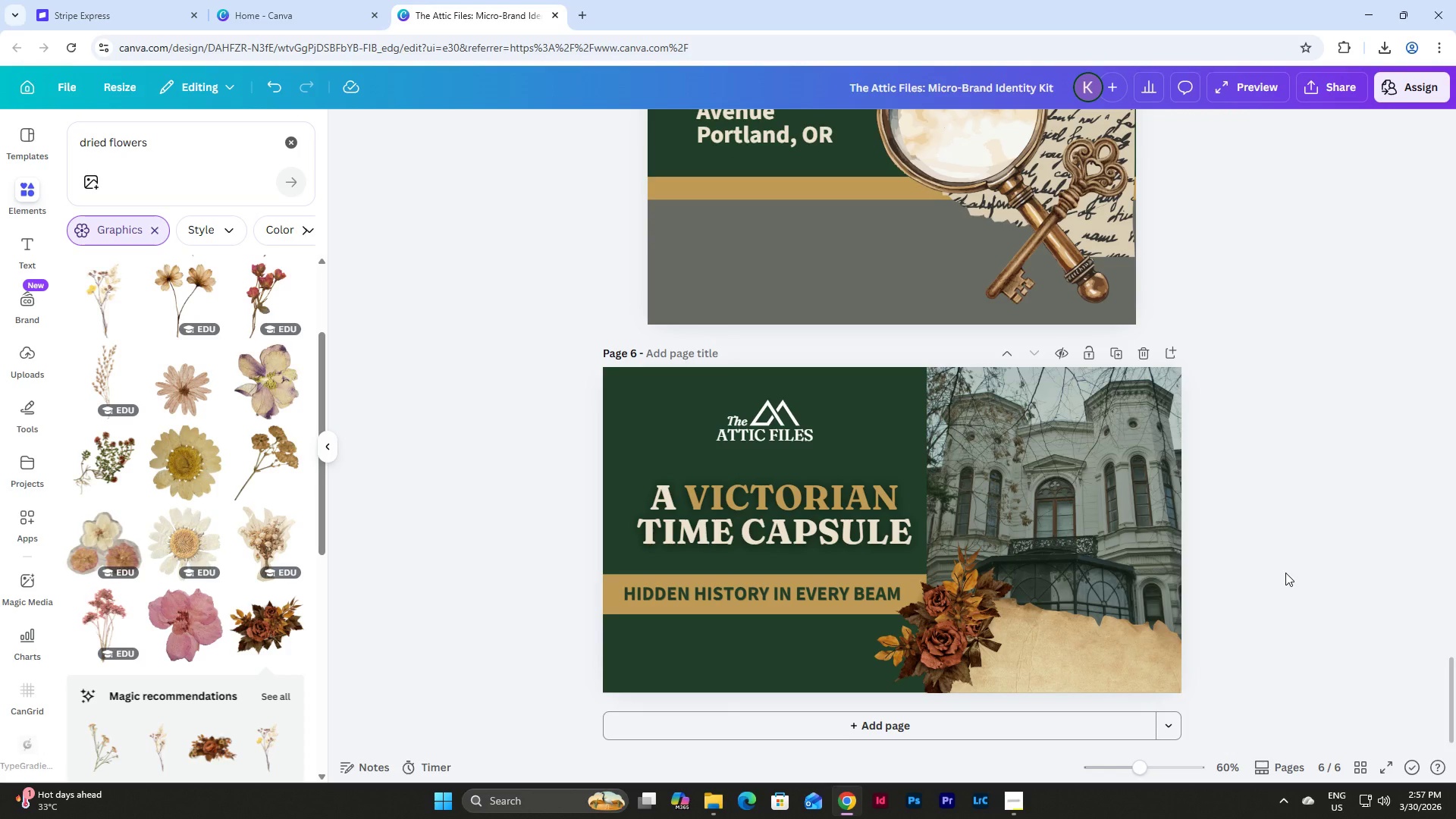 
wait(5.88)
 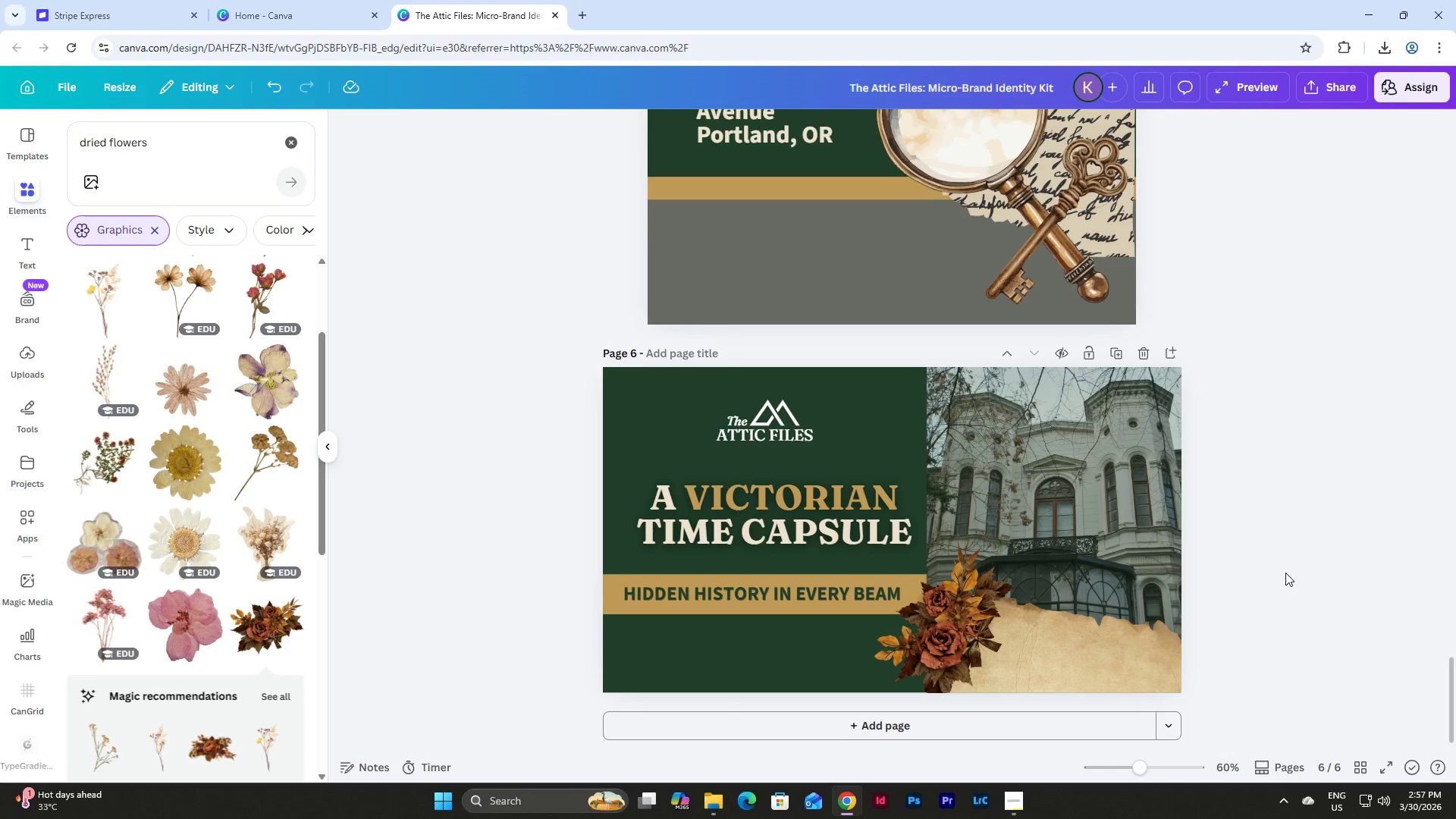 
mouse_move([1357, 765])
 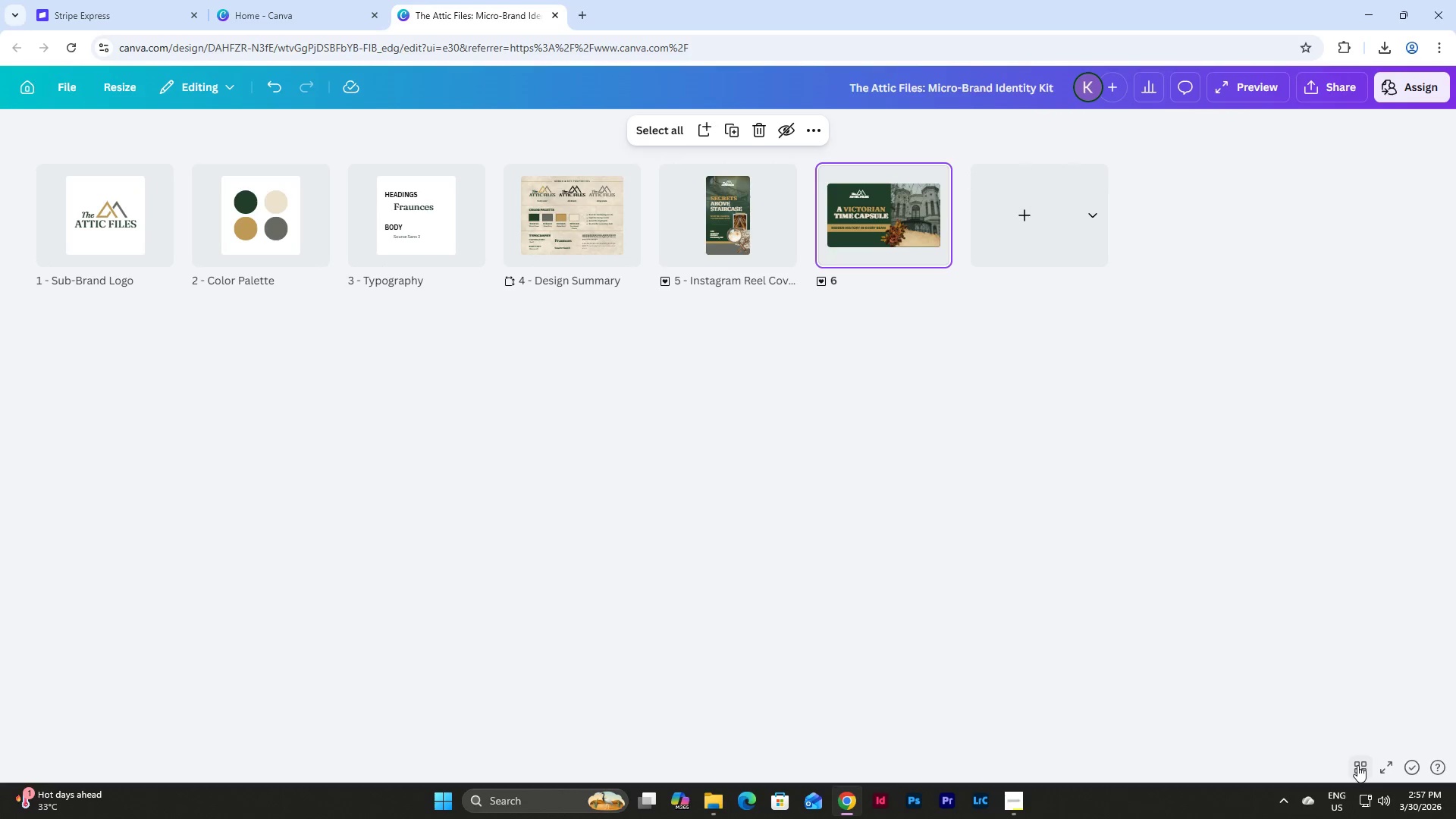 
left_click([1357, 765])
 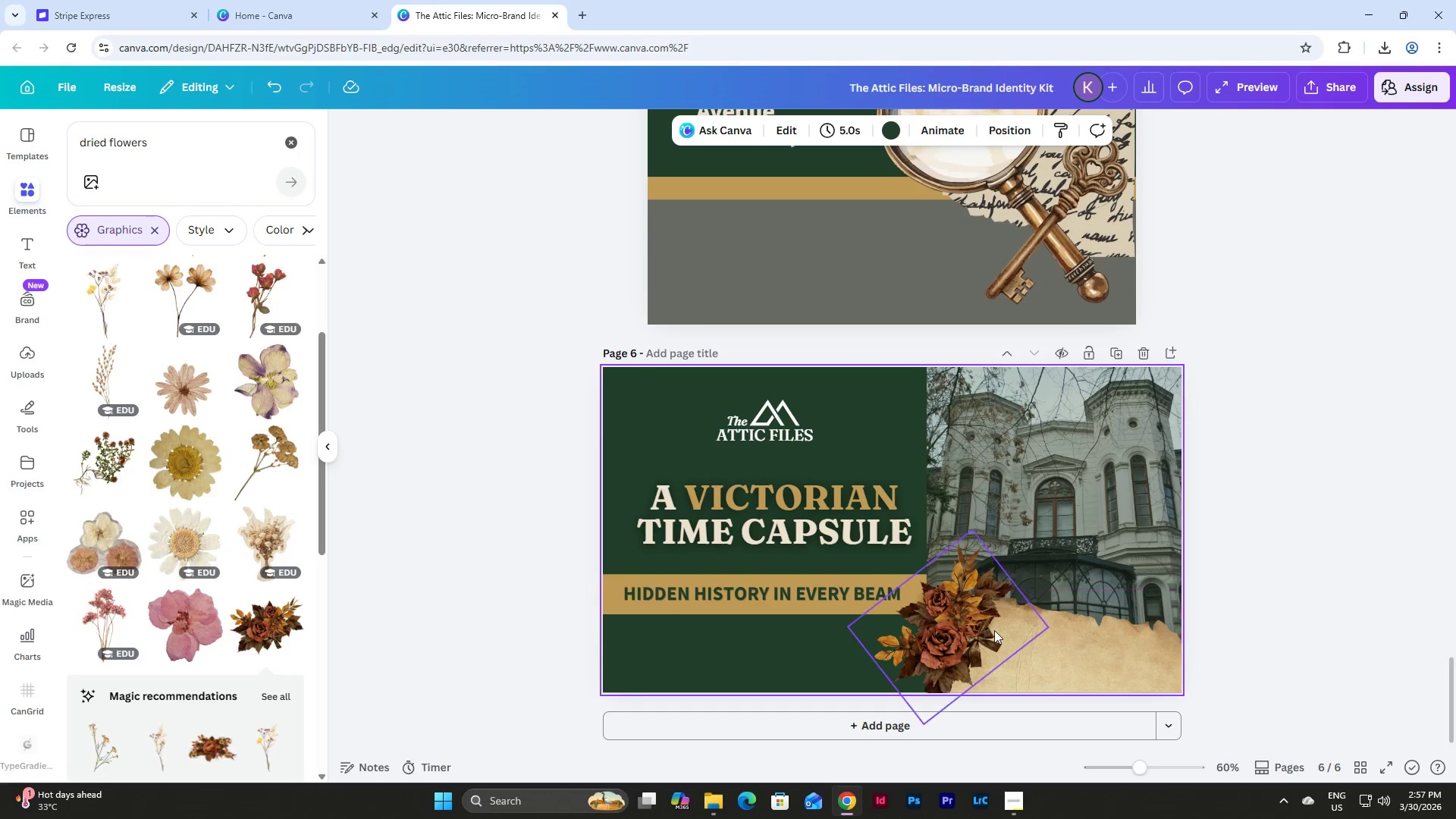 
left_click([957, 625])
 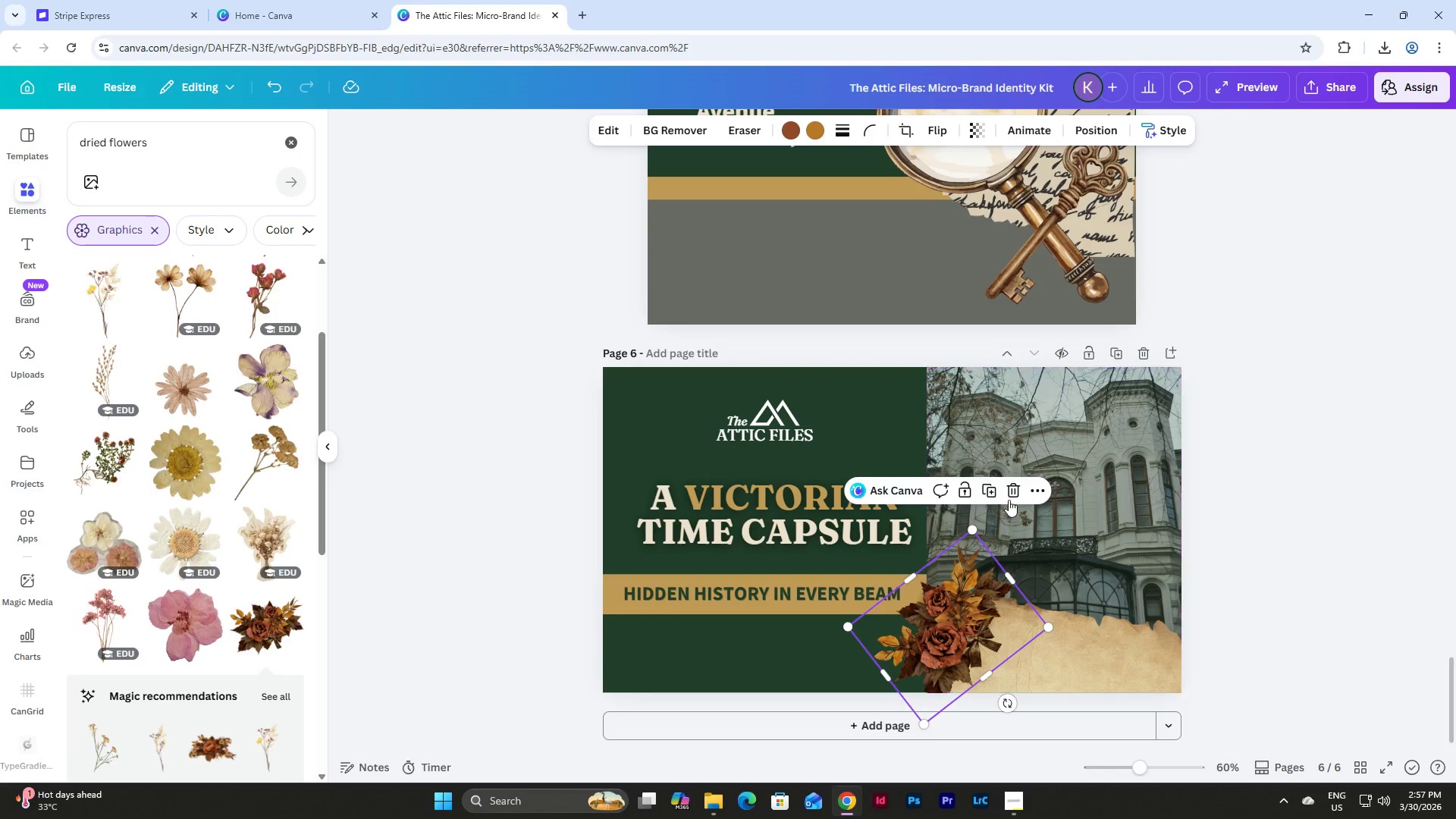 
left_click([1009, 485])
 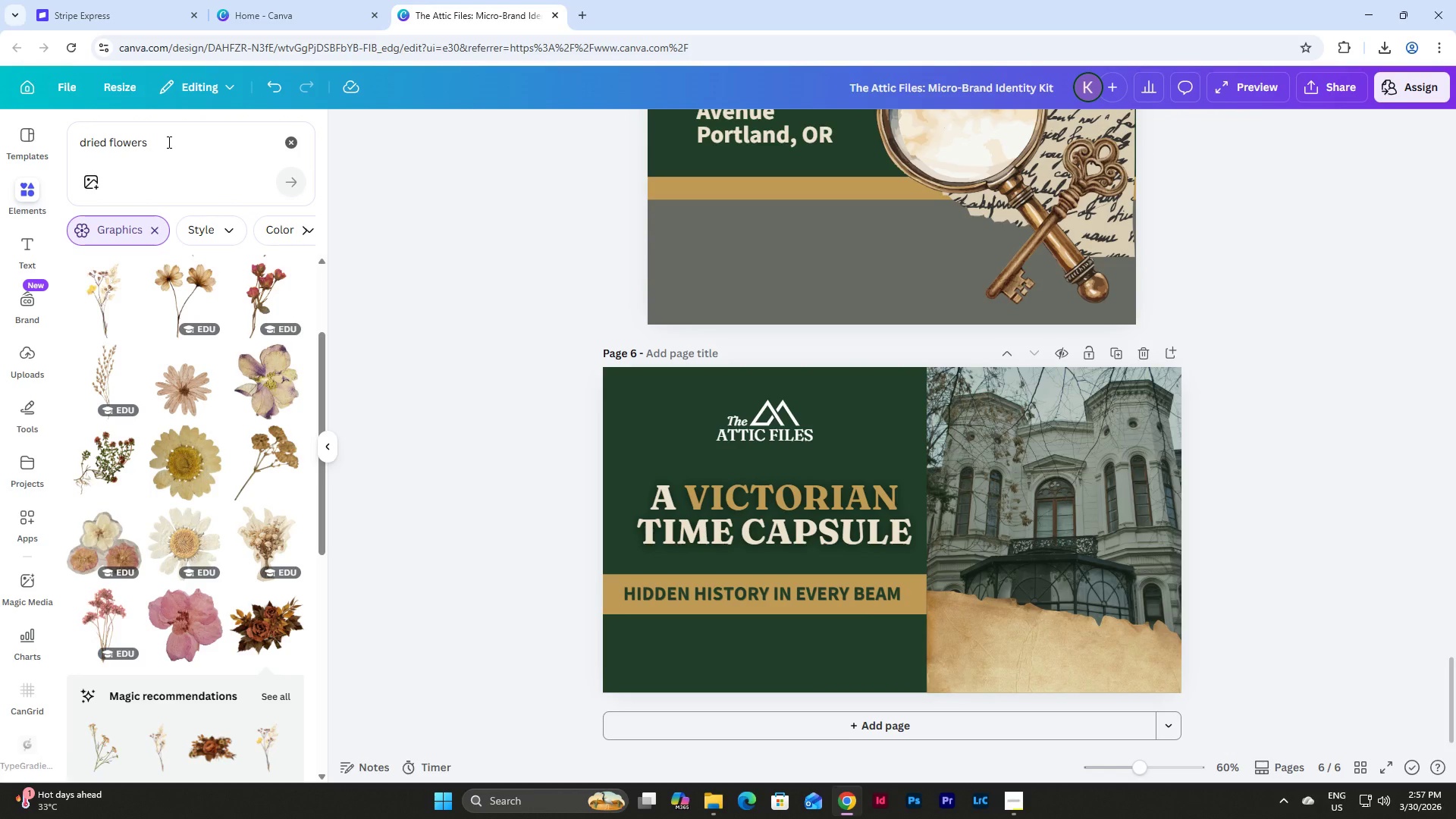 
left_click_drag(start_coordinate=[153, 136], to_coordinate=[31, 147])
 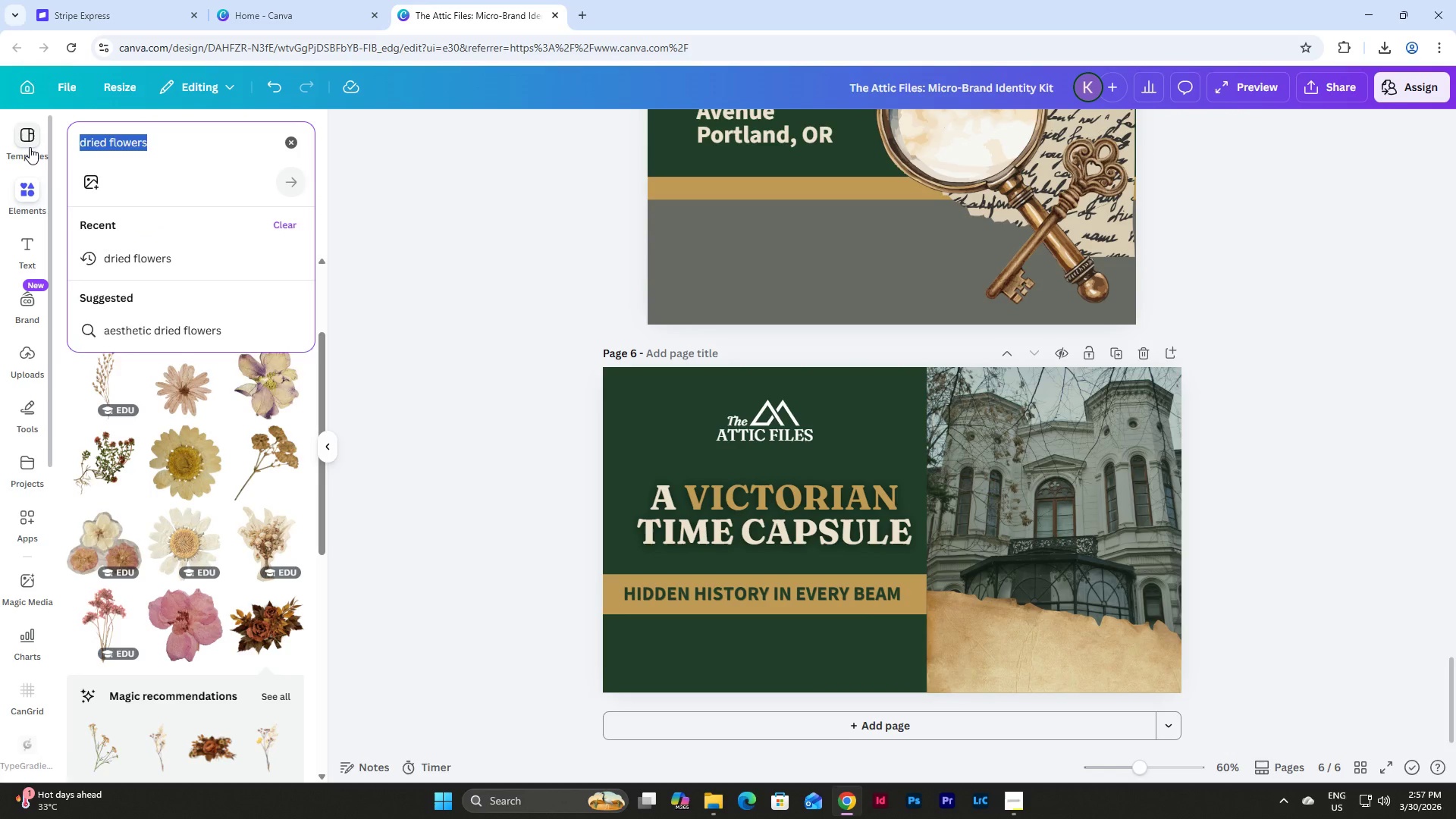 
type(old scrapbook)
 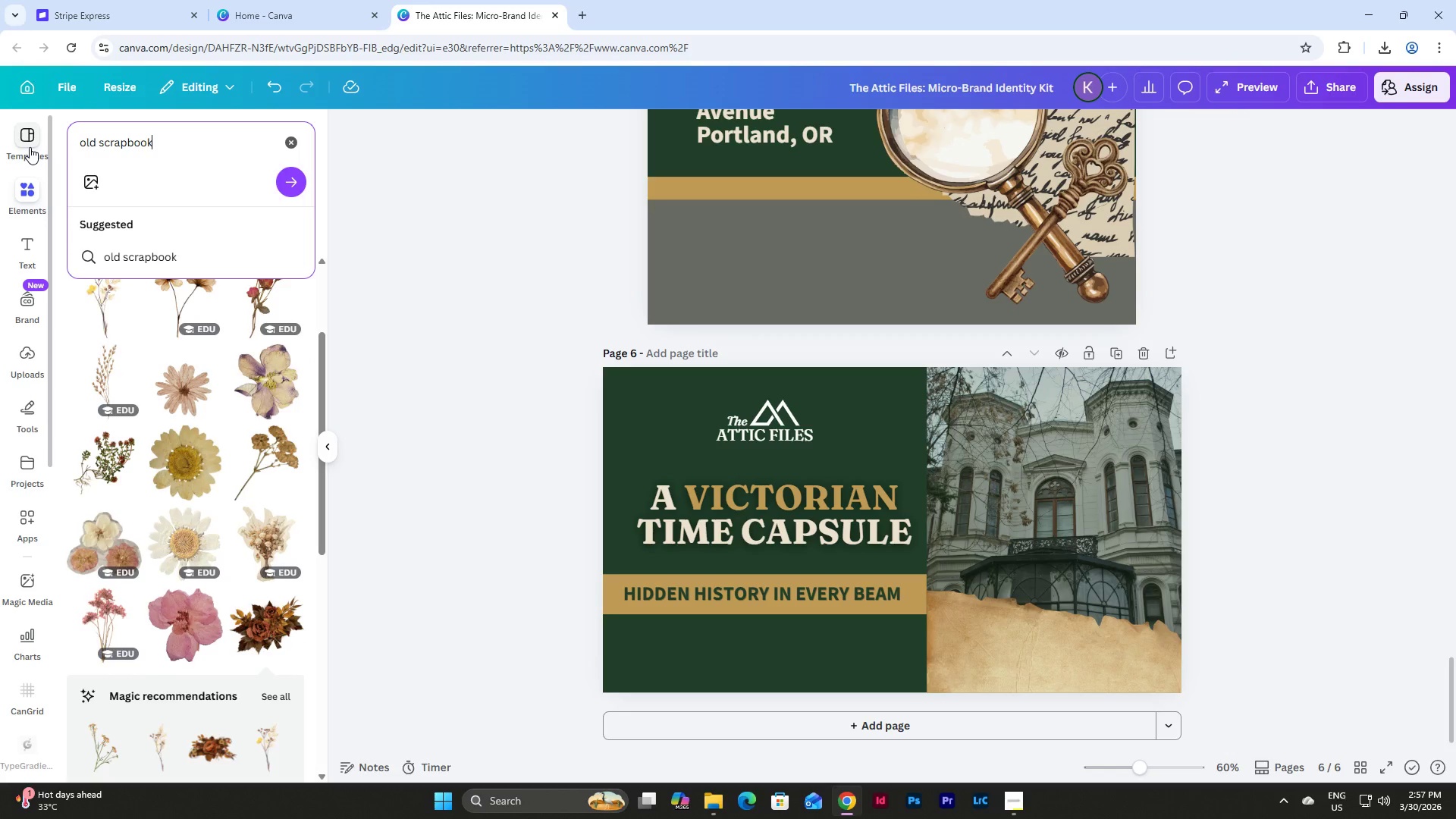 
key(Enter)
 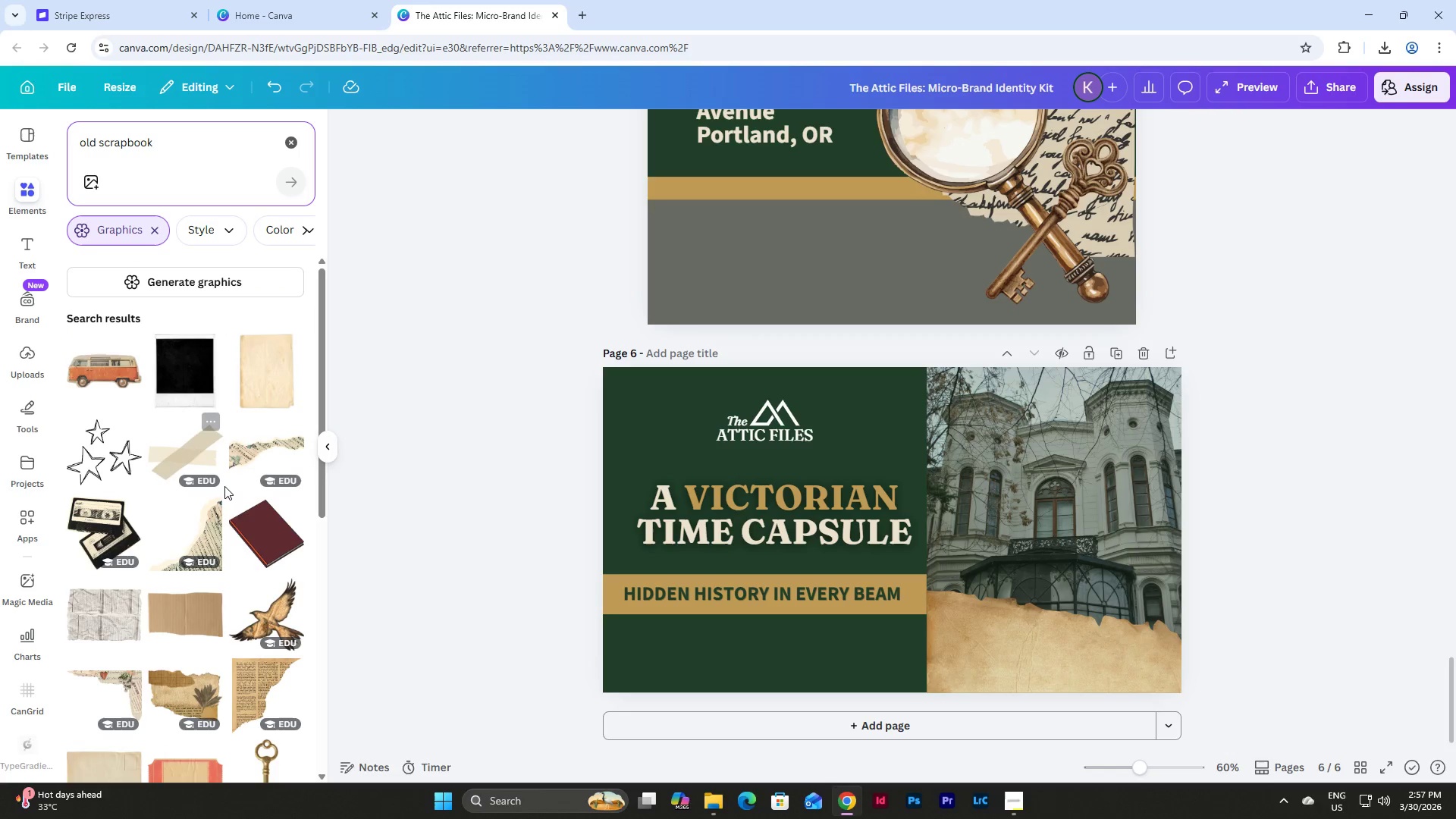 
scroll: coordinate [202, 394], scroll_direction: down, amount: 4.0
 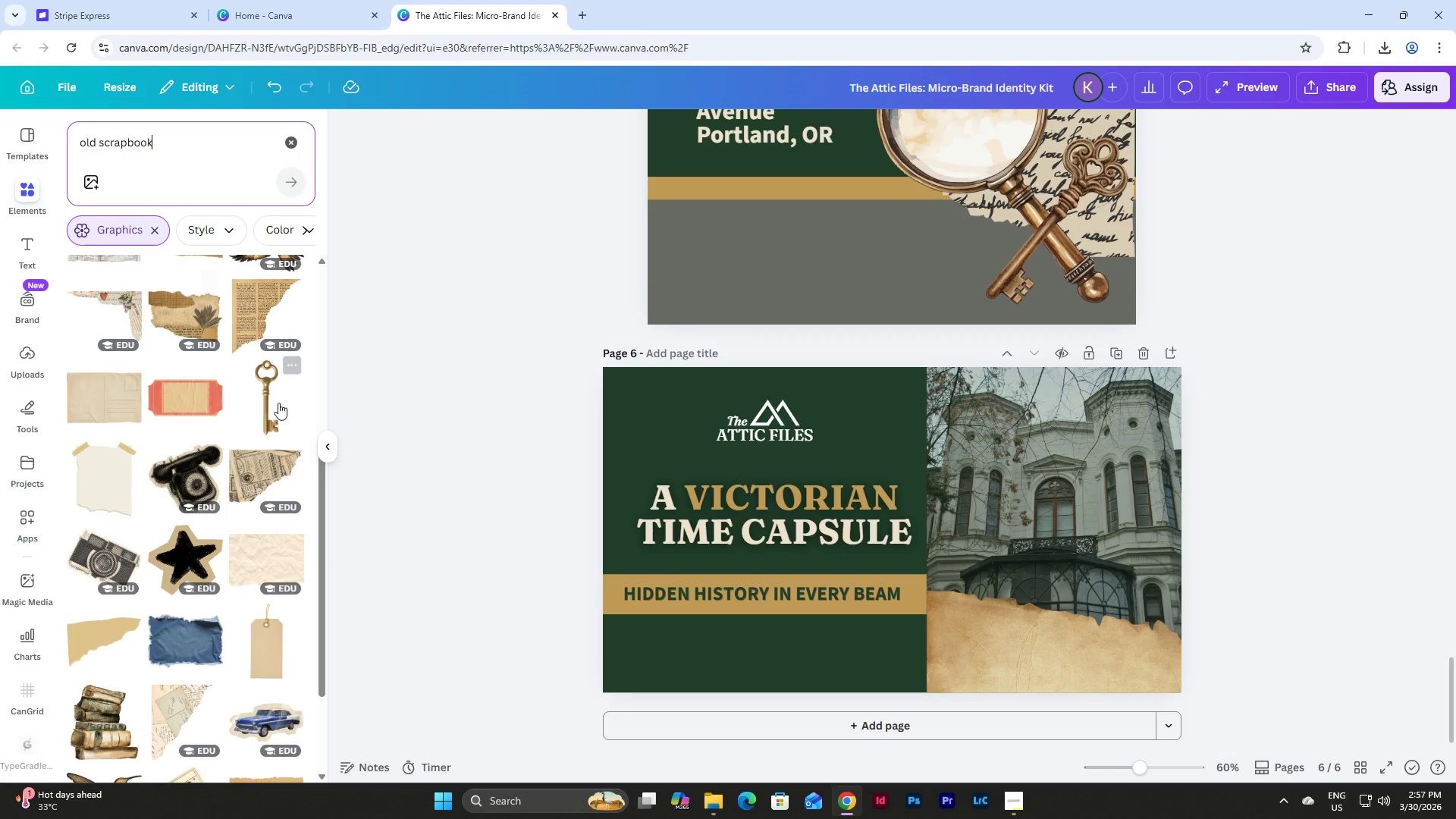 
left_click([269, 400])
 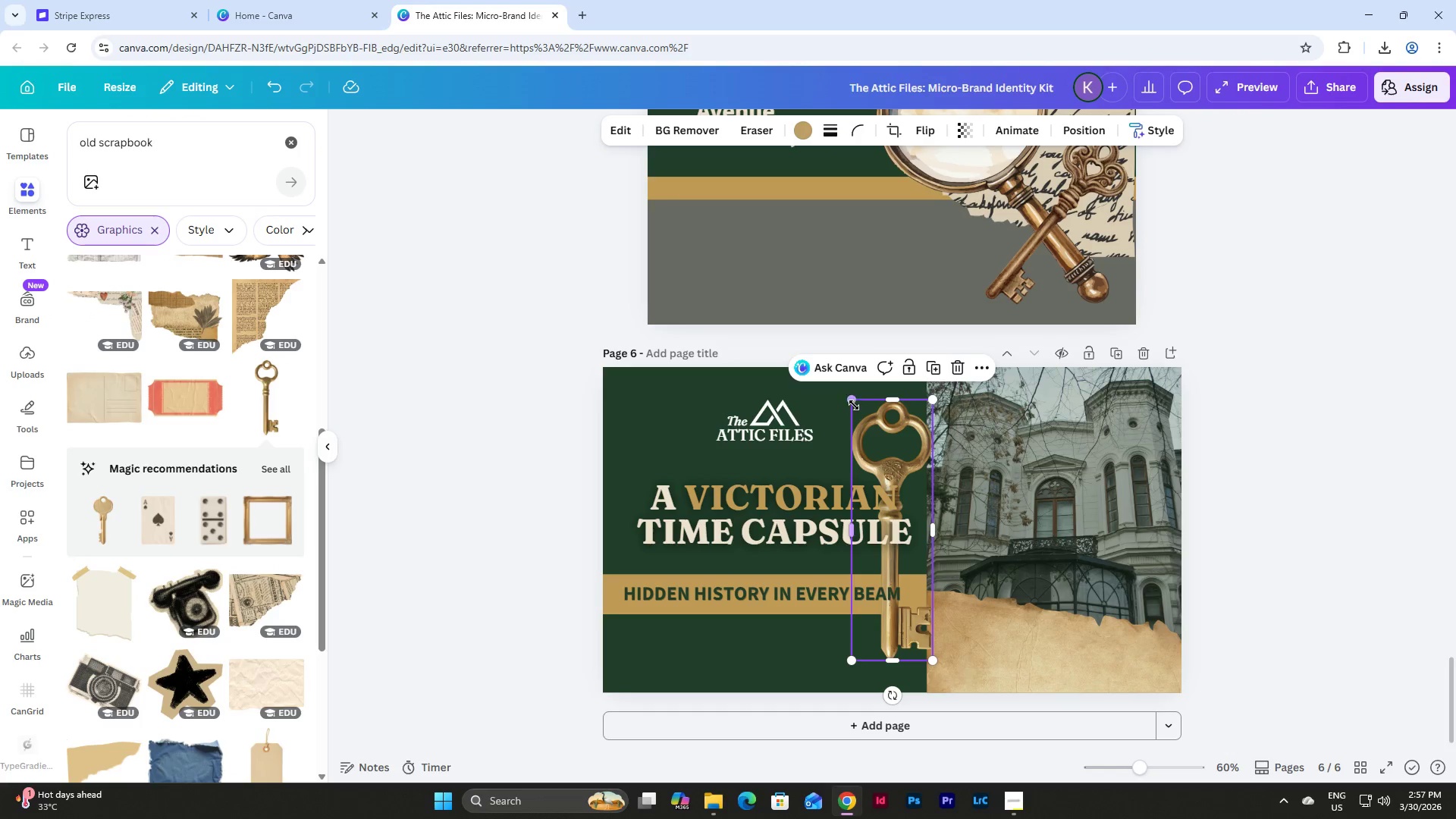 
left_click([853, 400])
 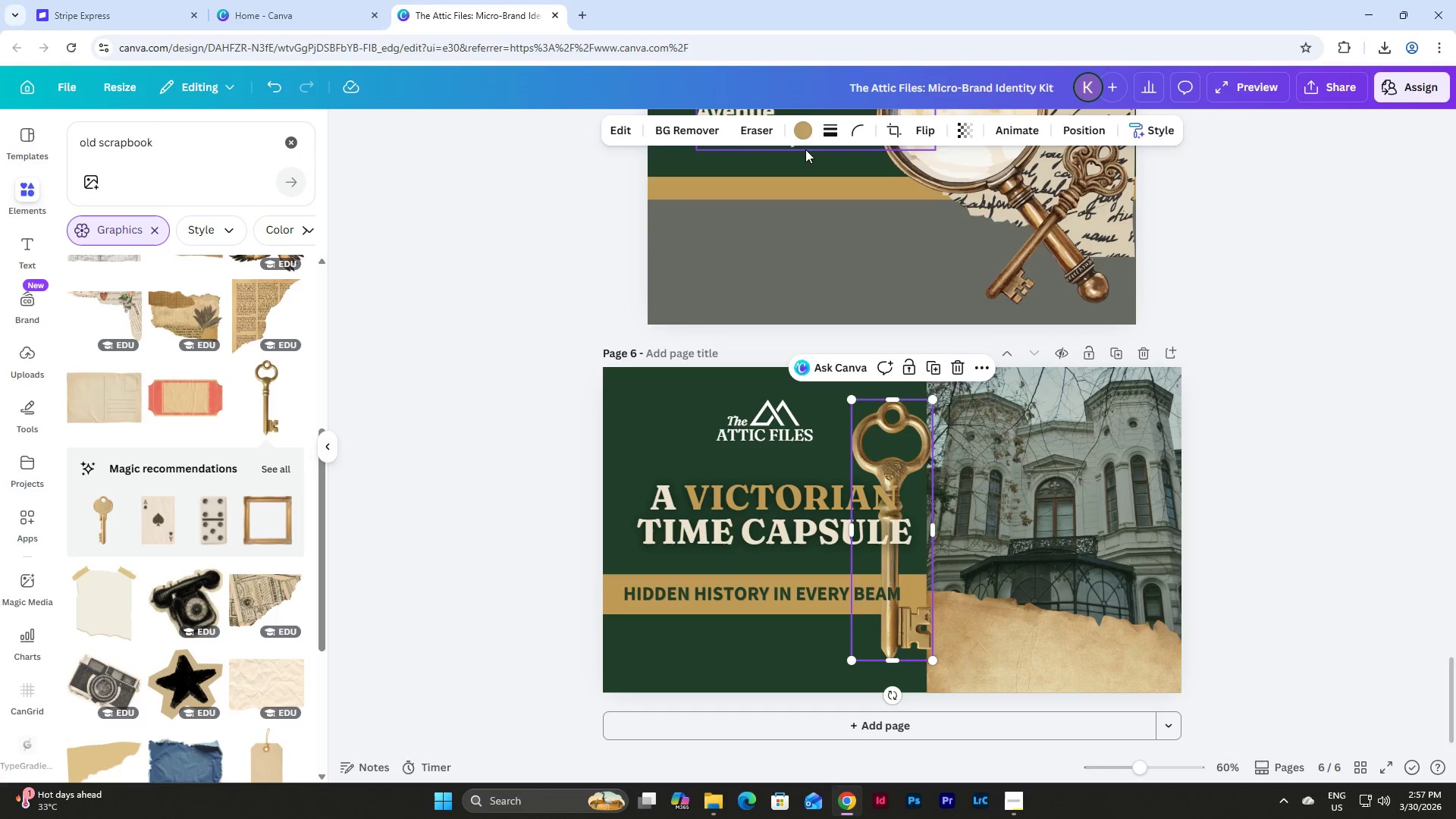 
left_click([804, 128])
 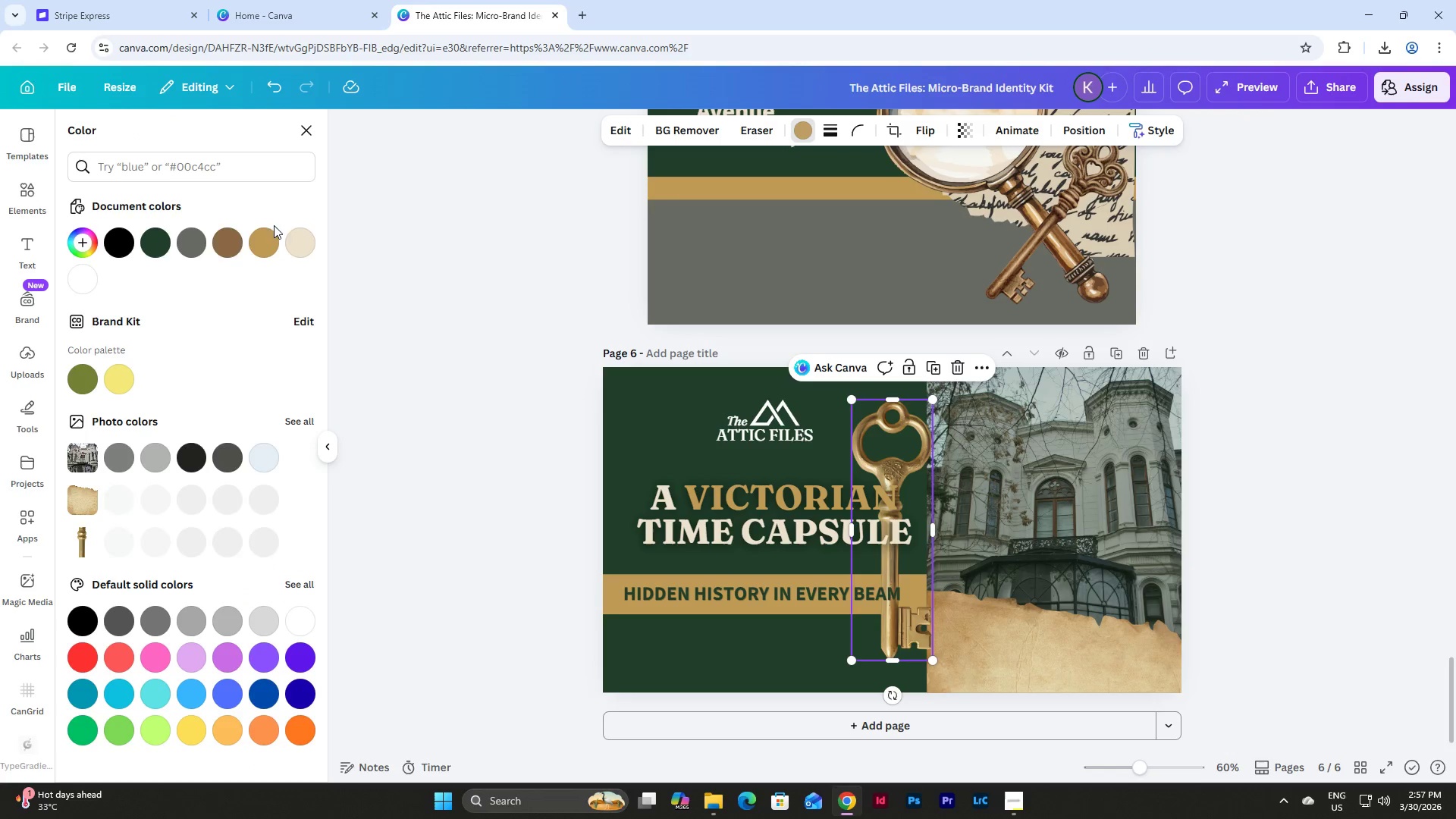 
left_click([225, 248])
 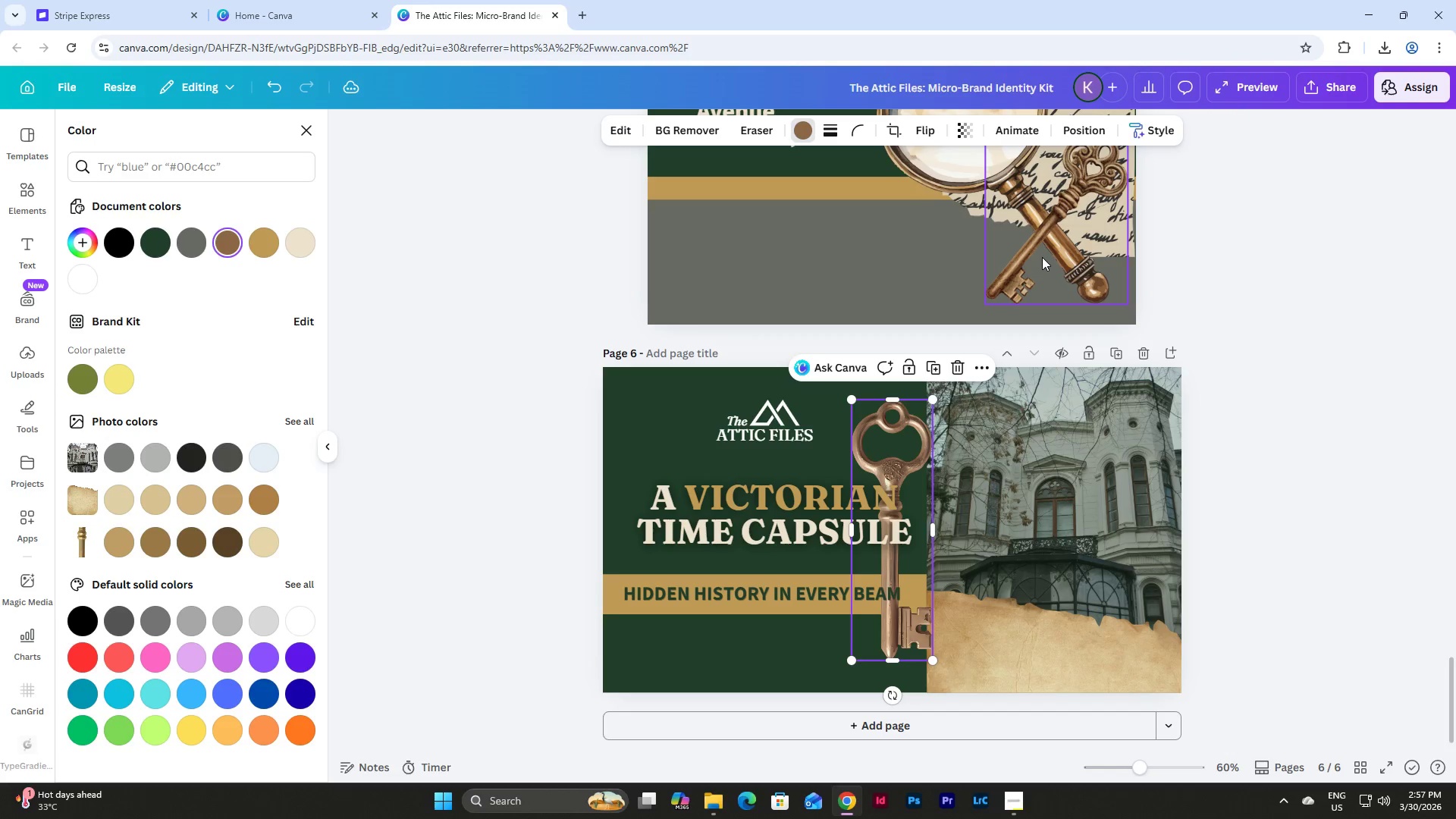 
left_click([1042, 257])
 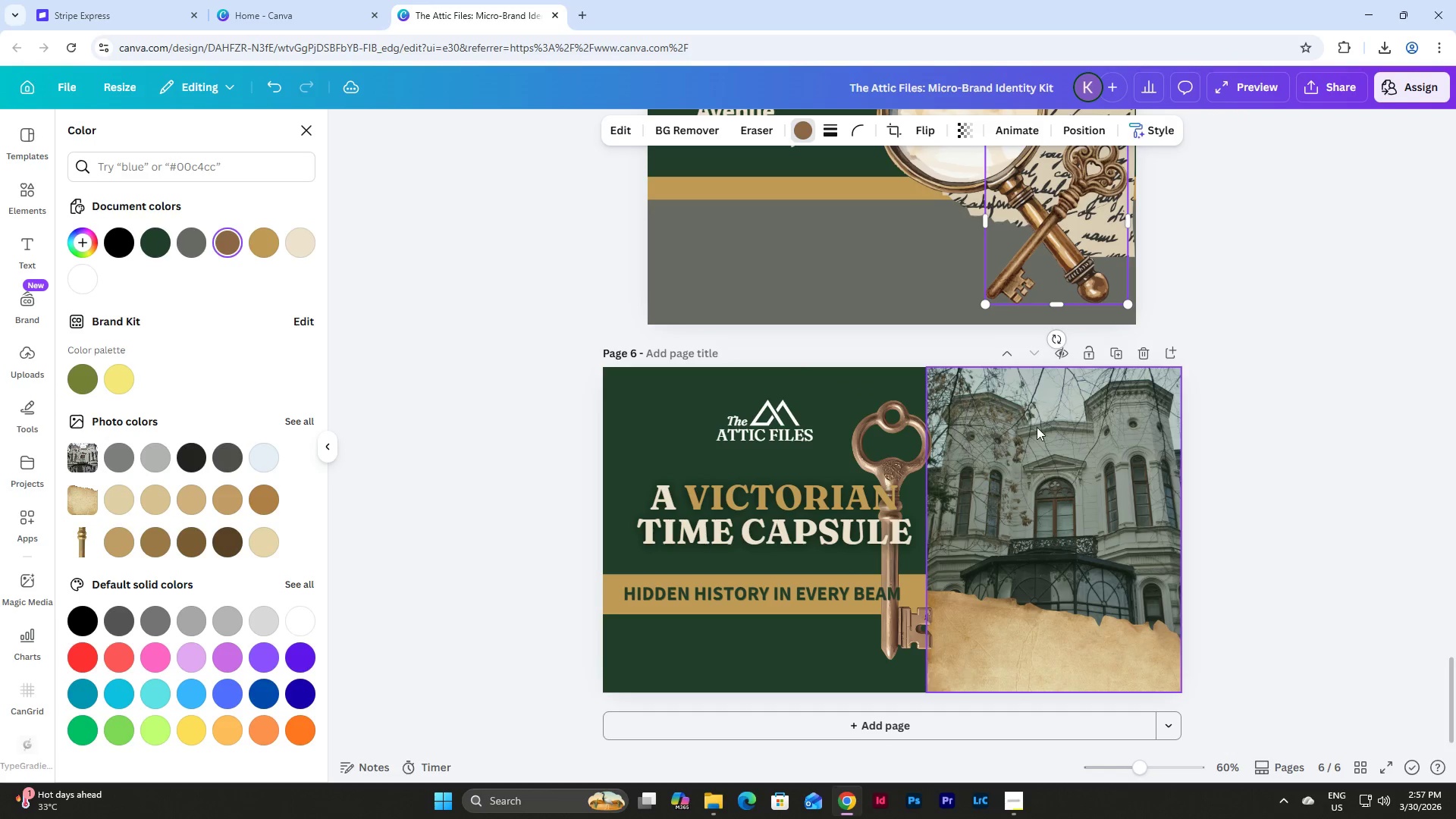 
scroll: coordinate [1005, 443], scroll_direction: up, amount: 7.0
 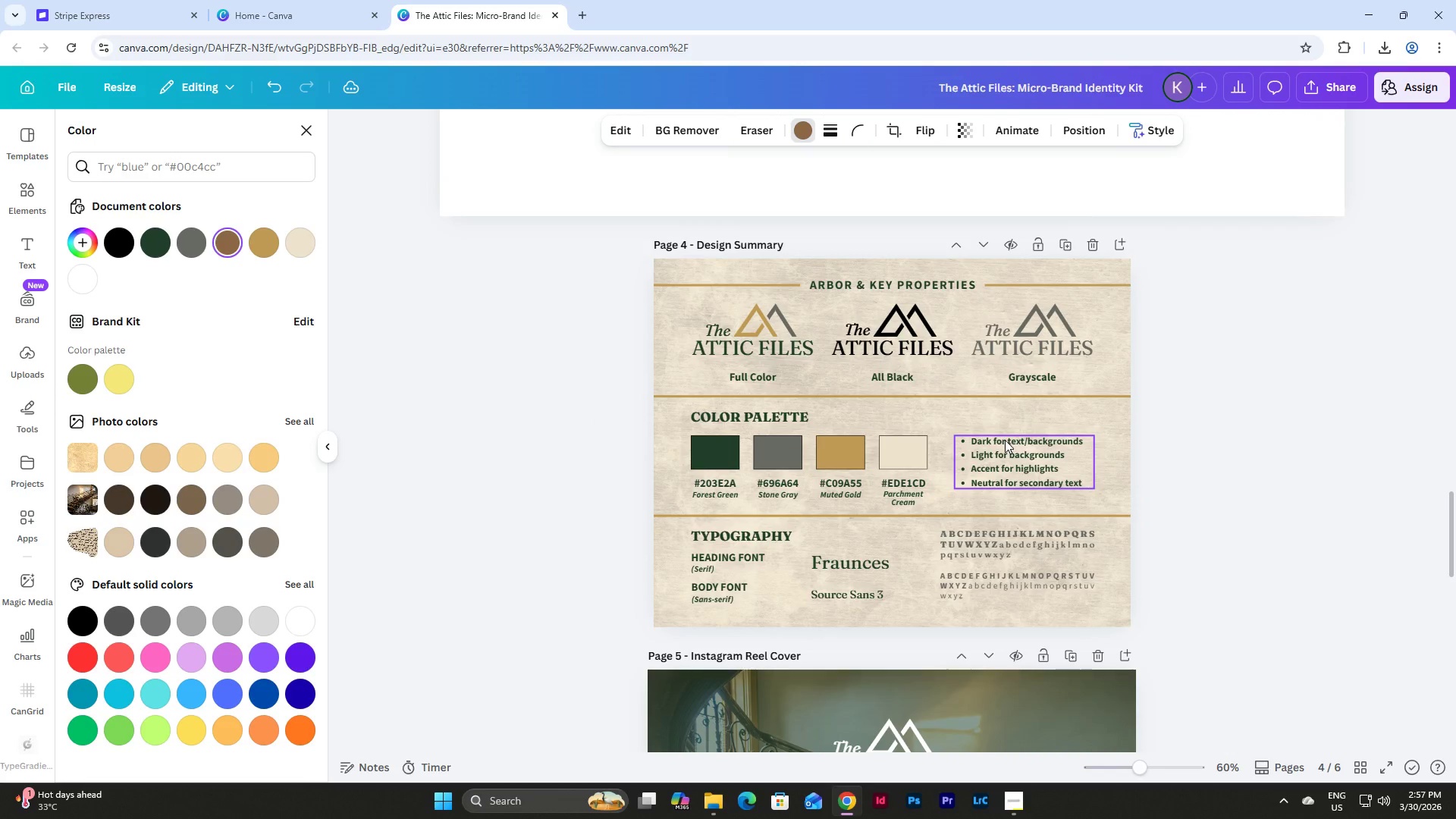 
scroll: coordinate [1004, 435], scroll_direction: down, amount: 16.0
 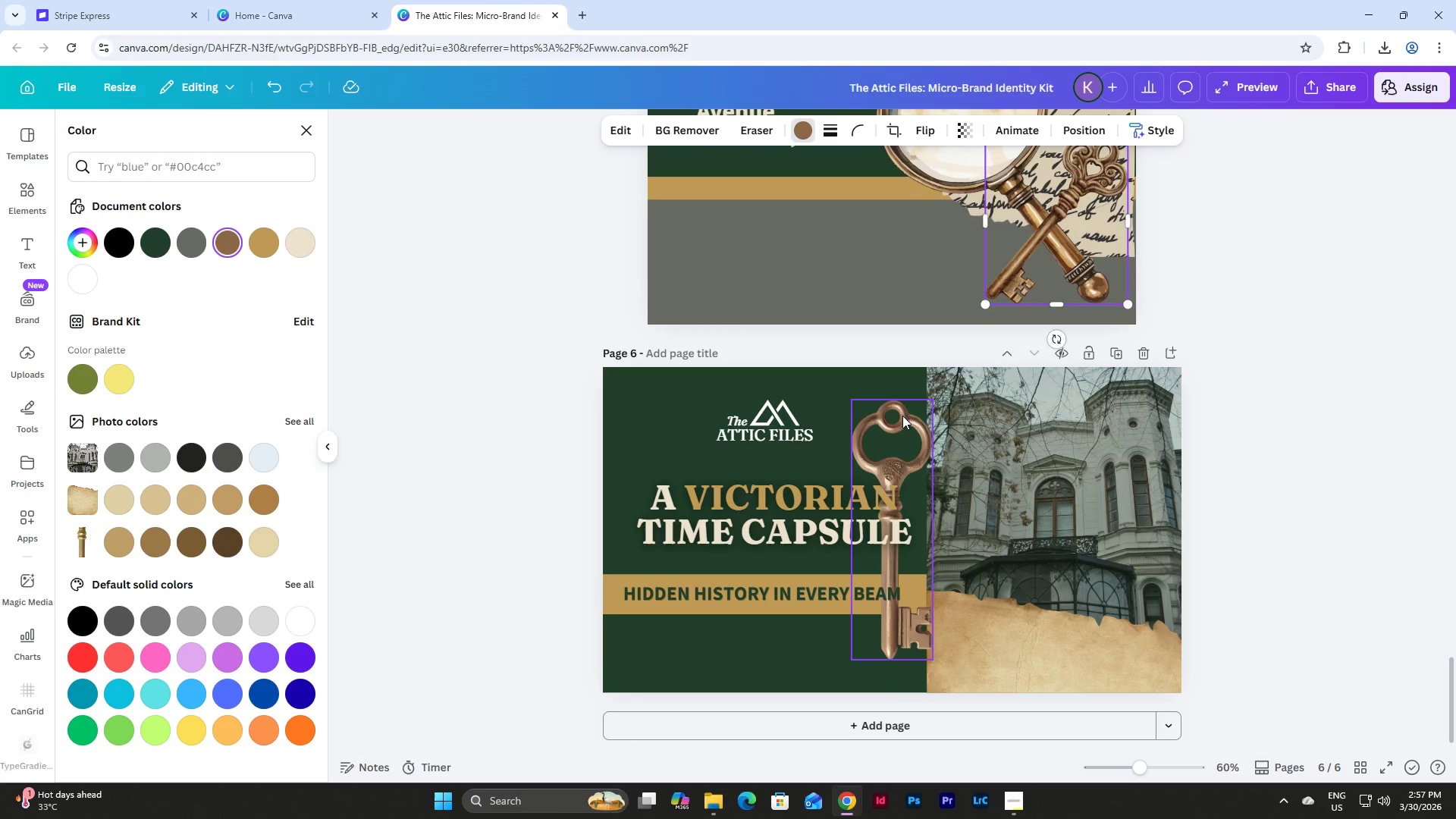 
left_click([897, 420])
 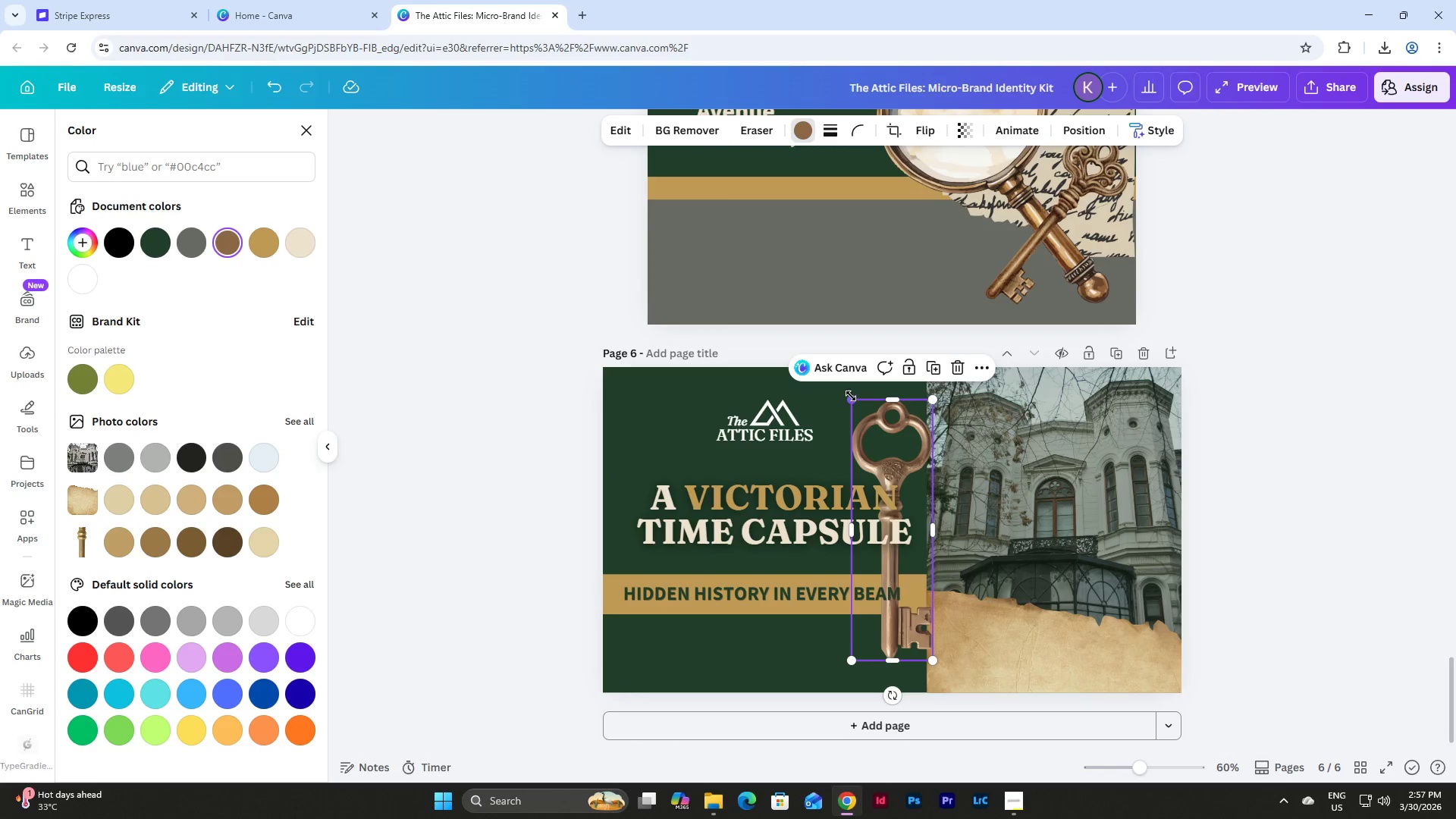 
left_click_drag(start_coordinate=[851, 396], to_coordinate=[981, 471])
 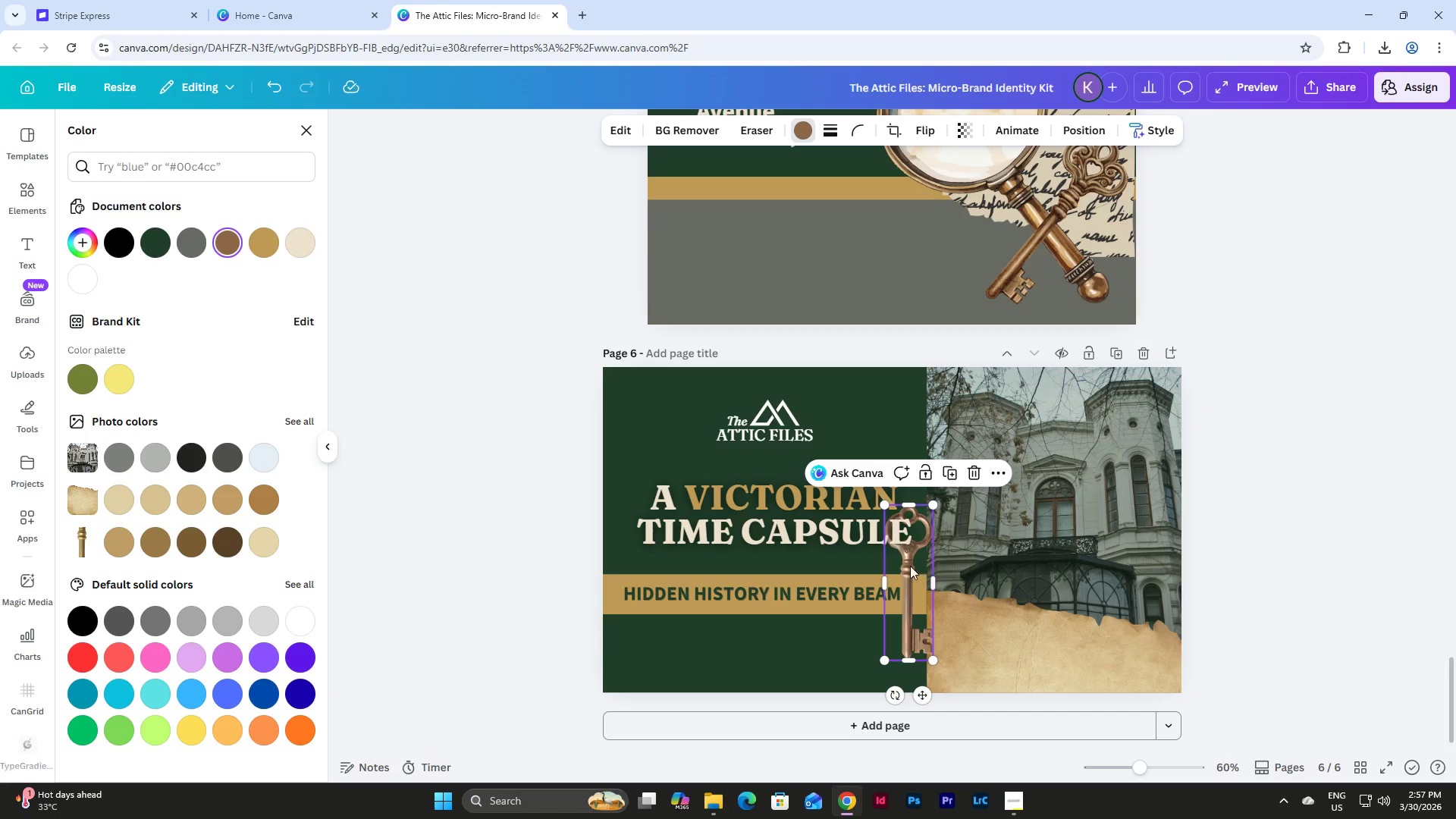 
left_click_drag(start_coordinate=[908, 565], to_coordinate=[965, 571])
 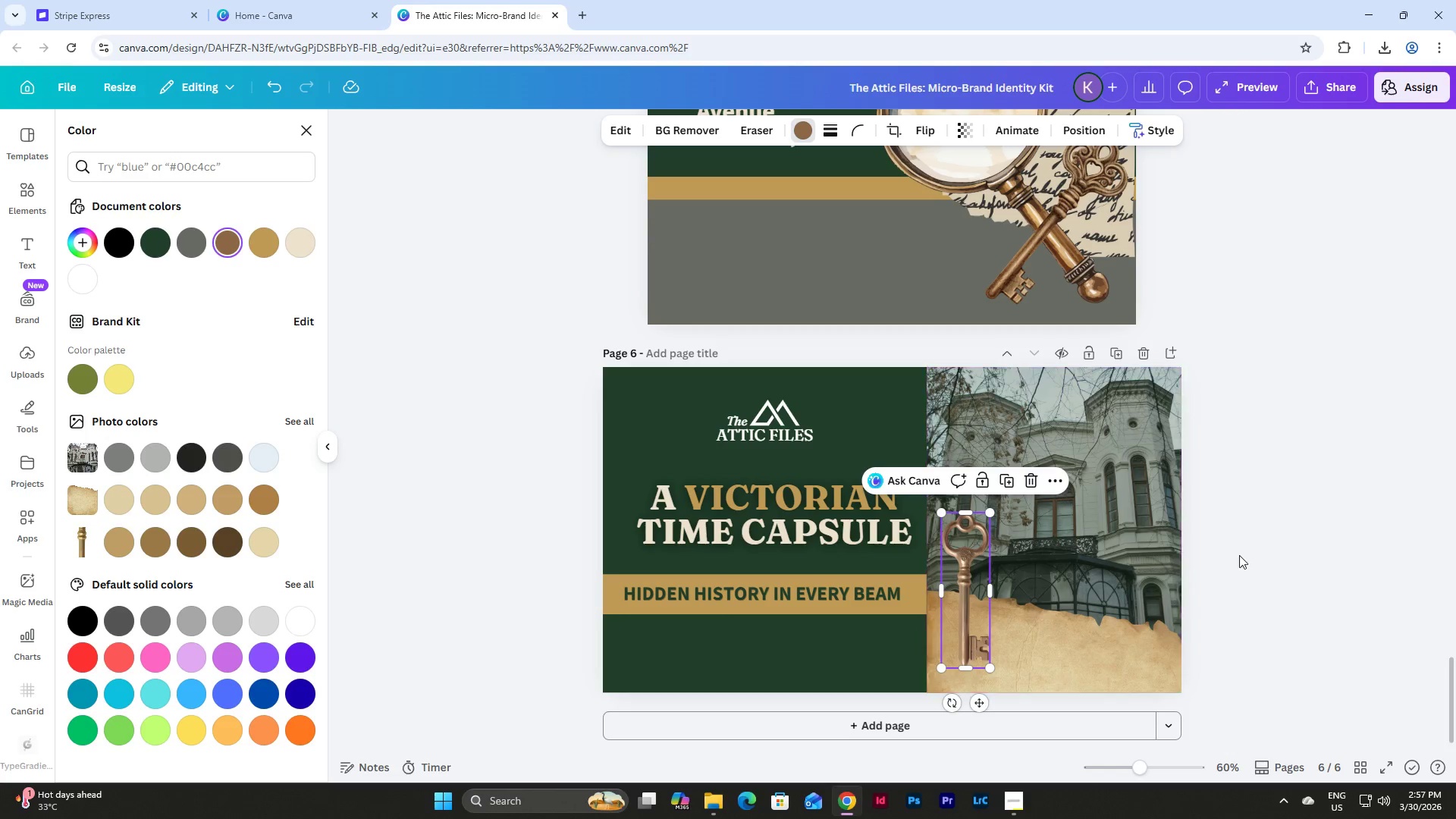 
left_click([1263, 537])
 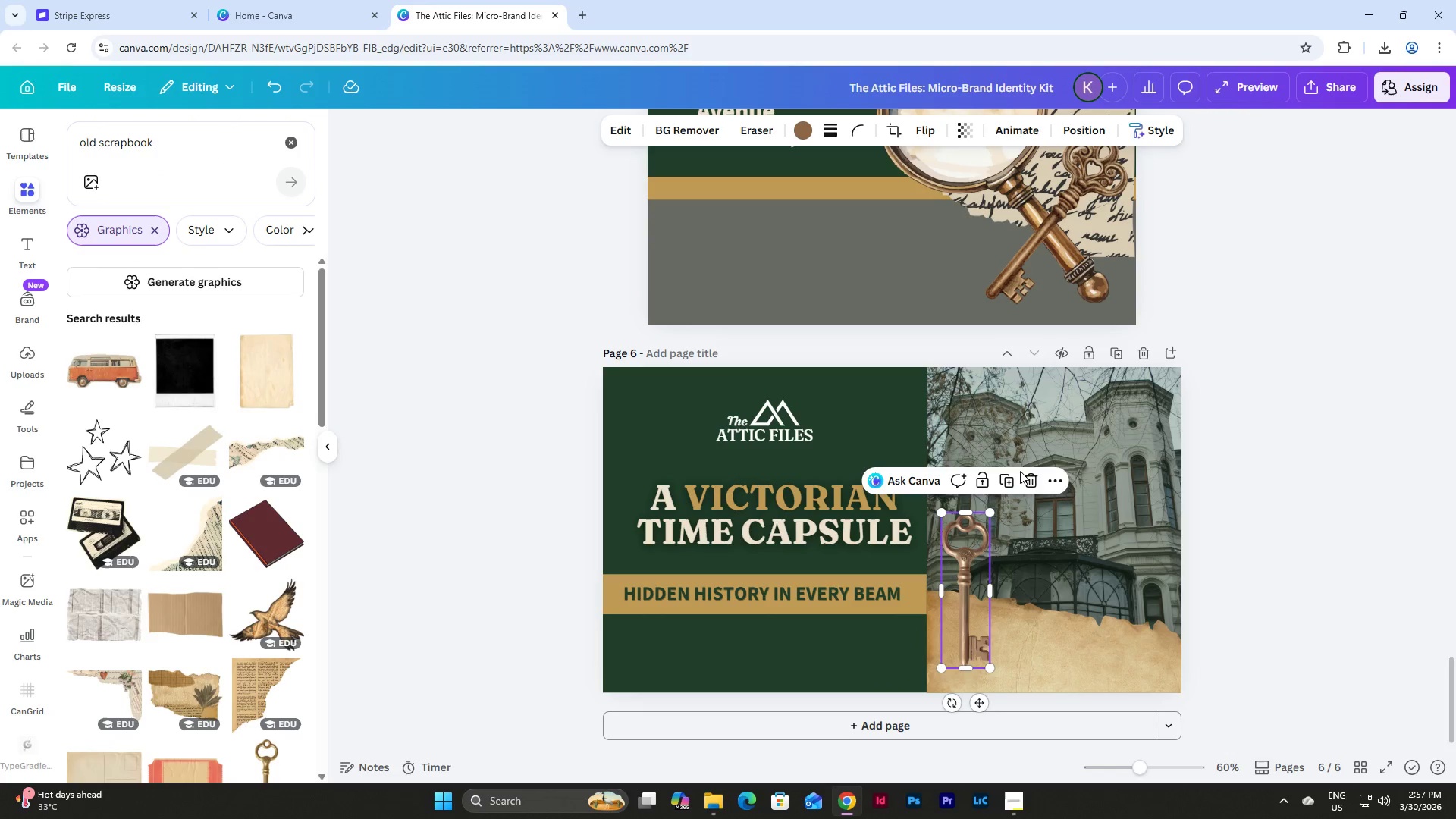 
left_click([1036, 478])
 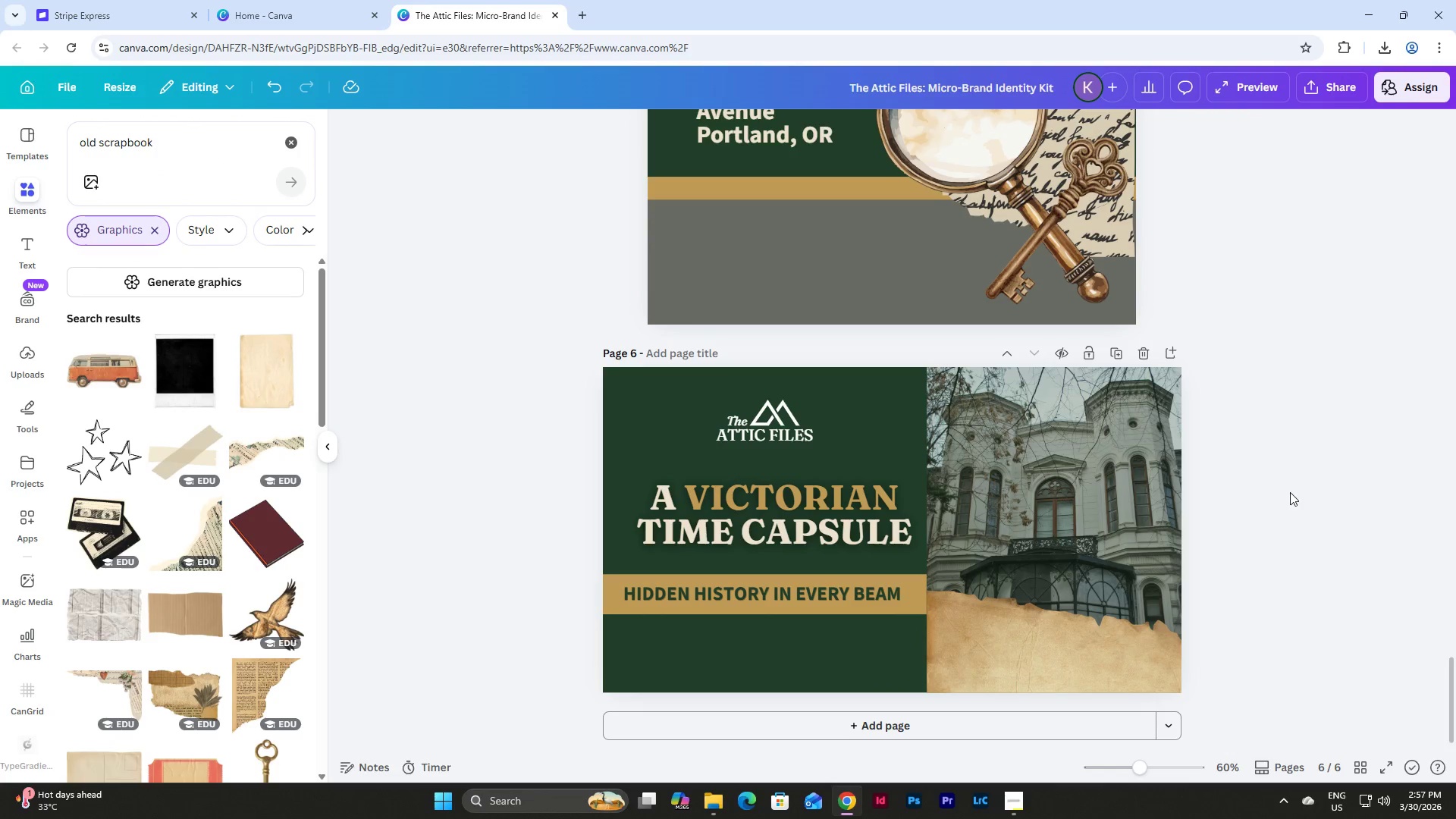 
left_click([1290, 492])
 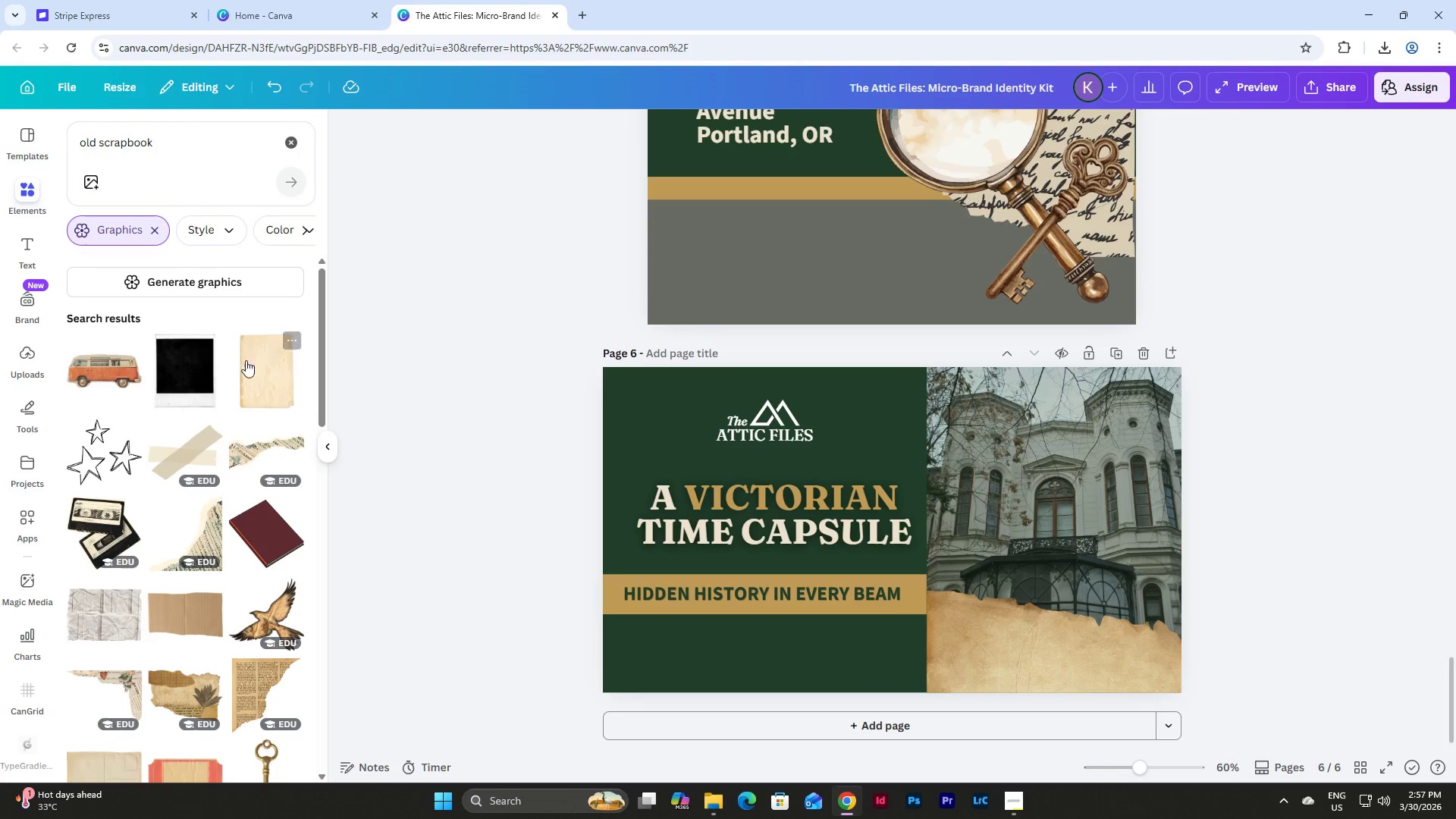 
scroll: coordinate [208, 350], scroll_direction: down, amount: 10.0
 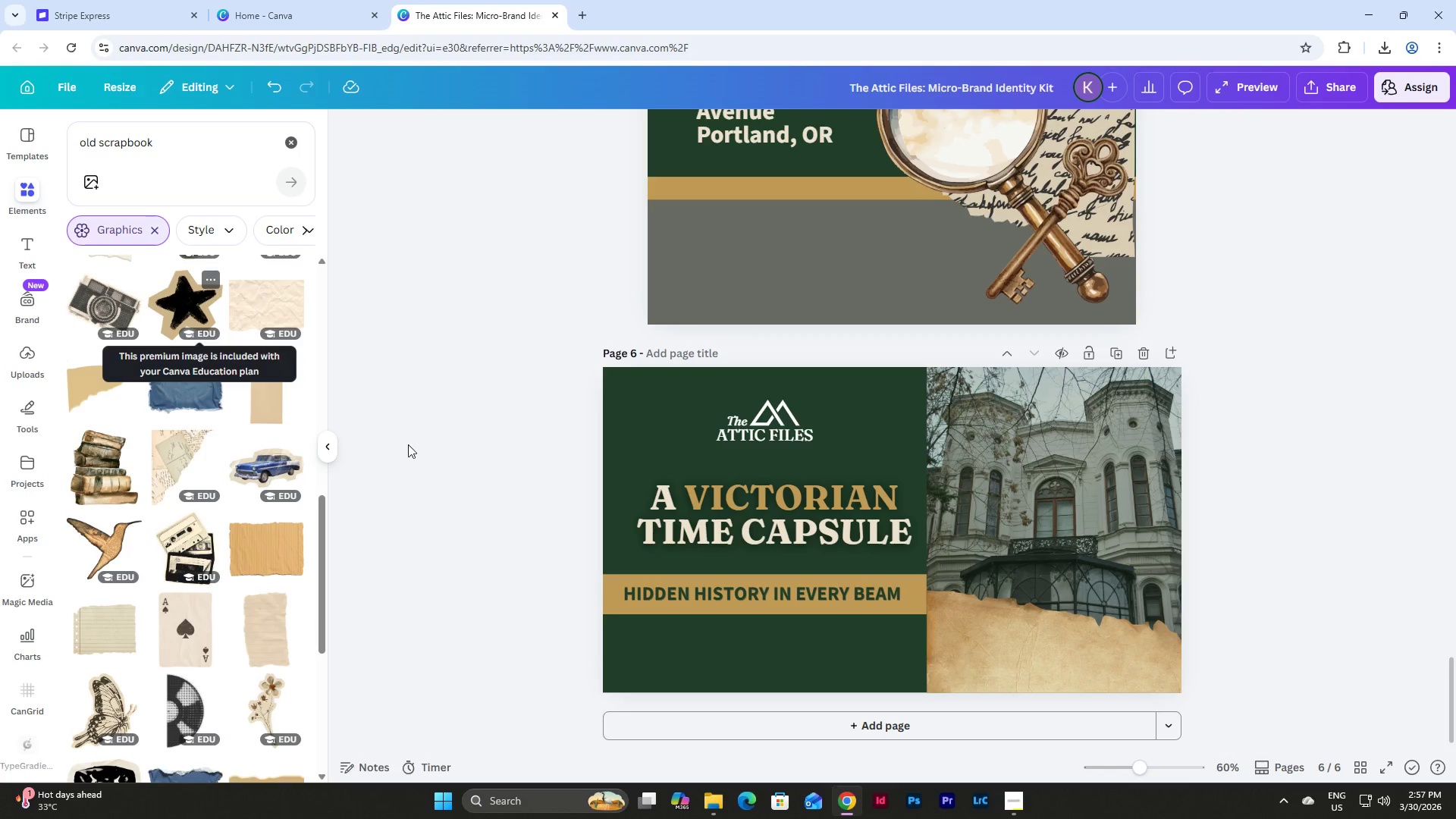 
left_click([997, 628])
 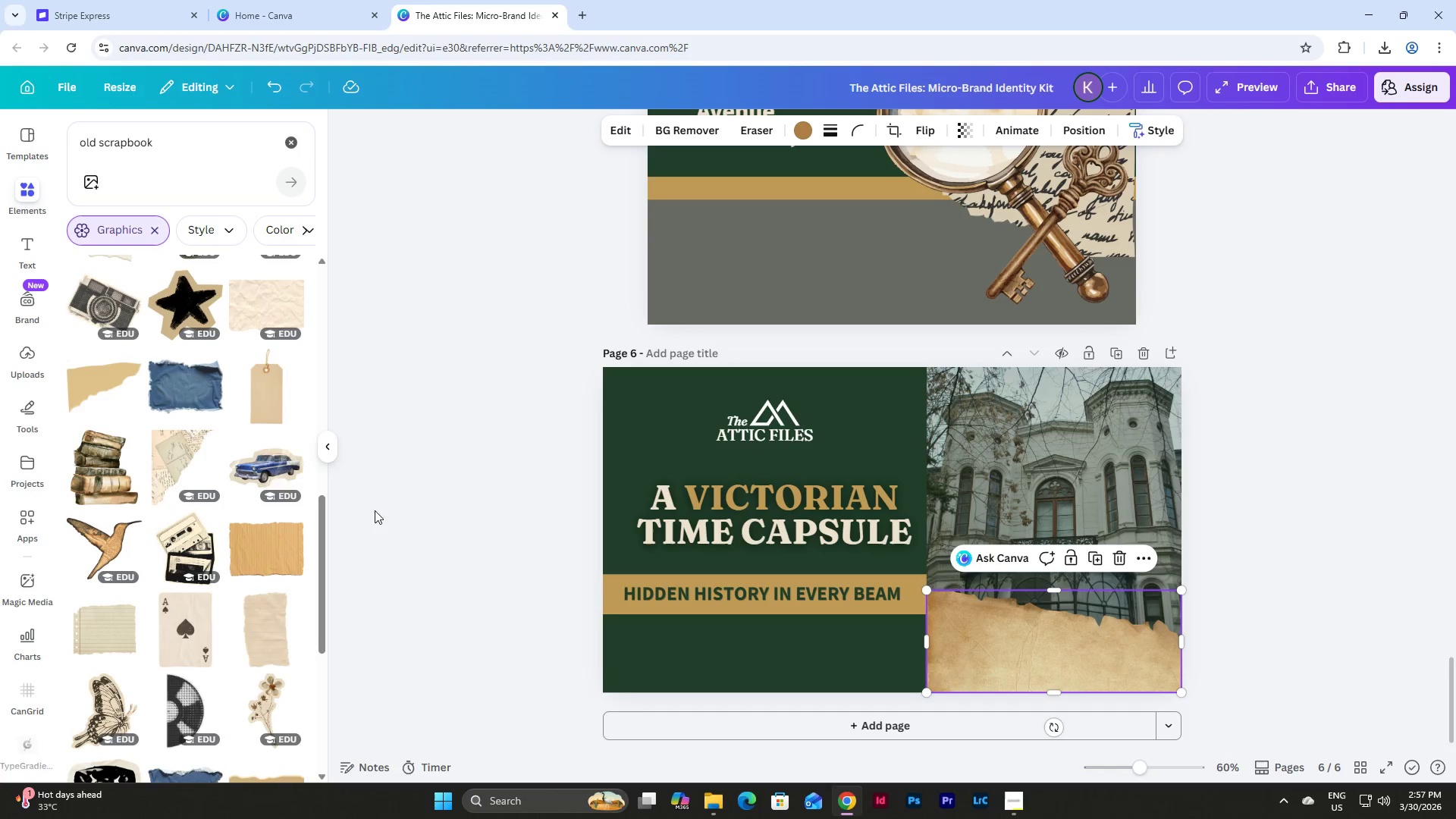 
scroll: coordinate [122, 501], scroll_direction: down, amount: 5.0
 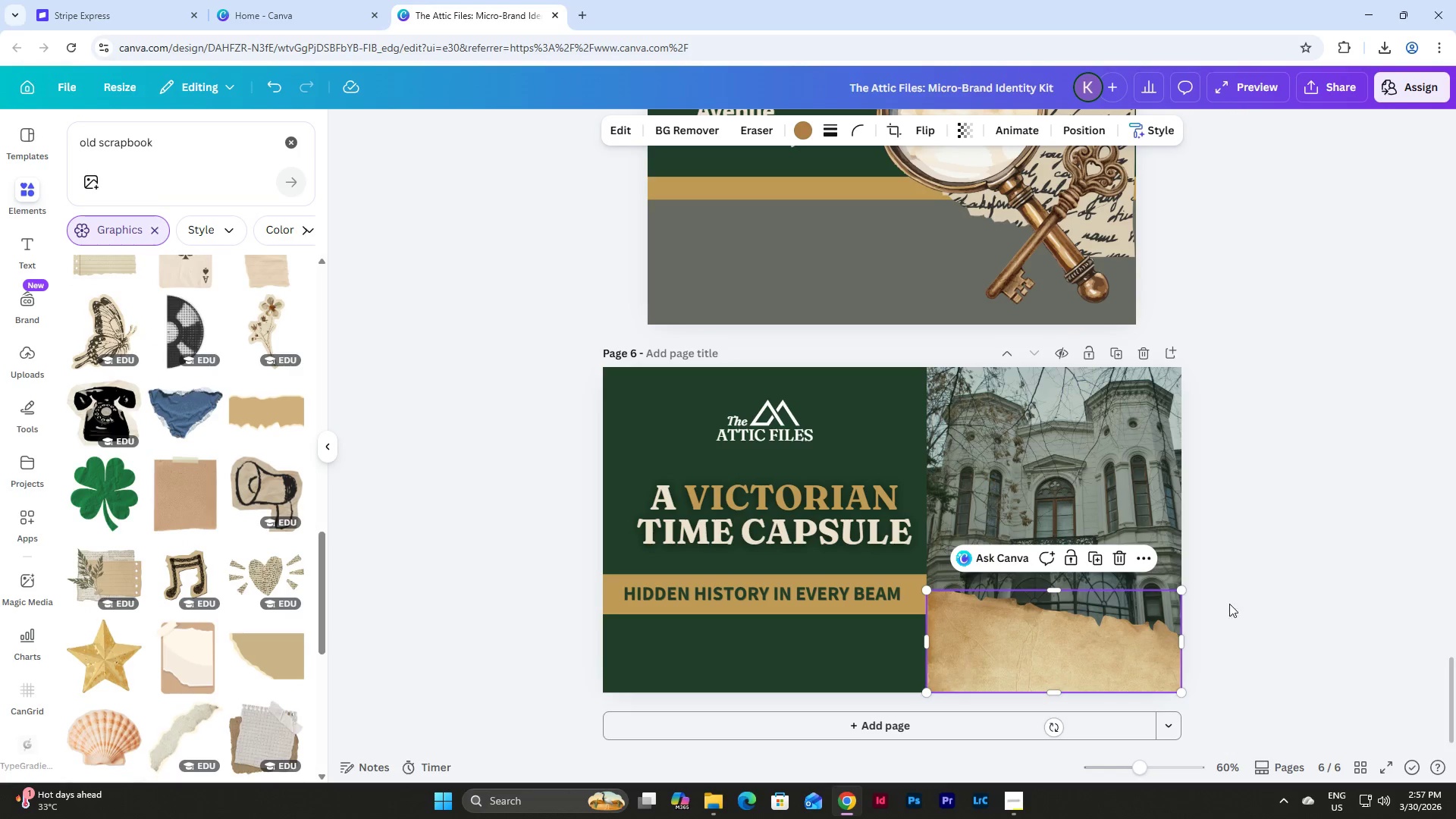 
left_click([1239, 592])
 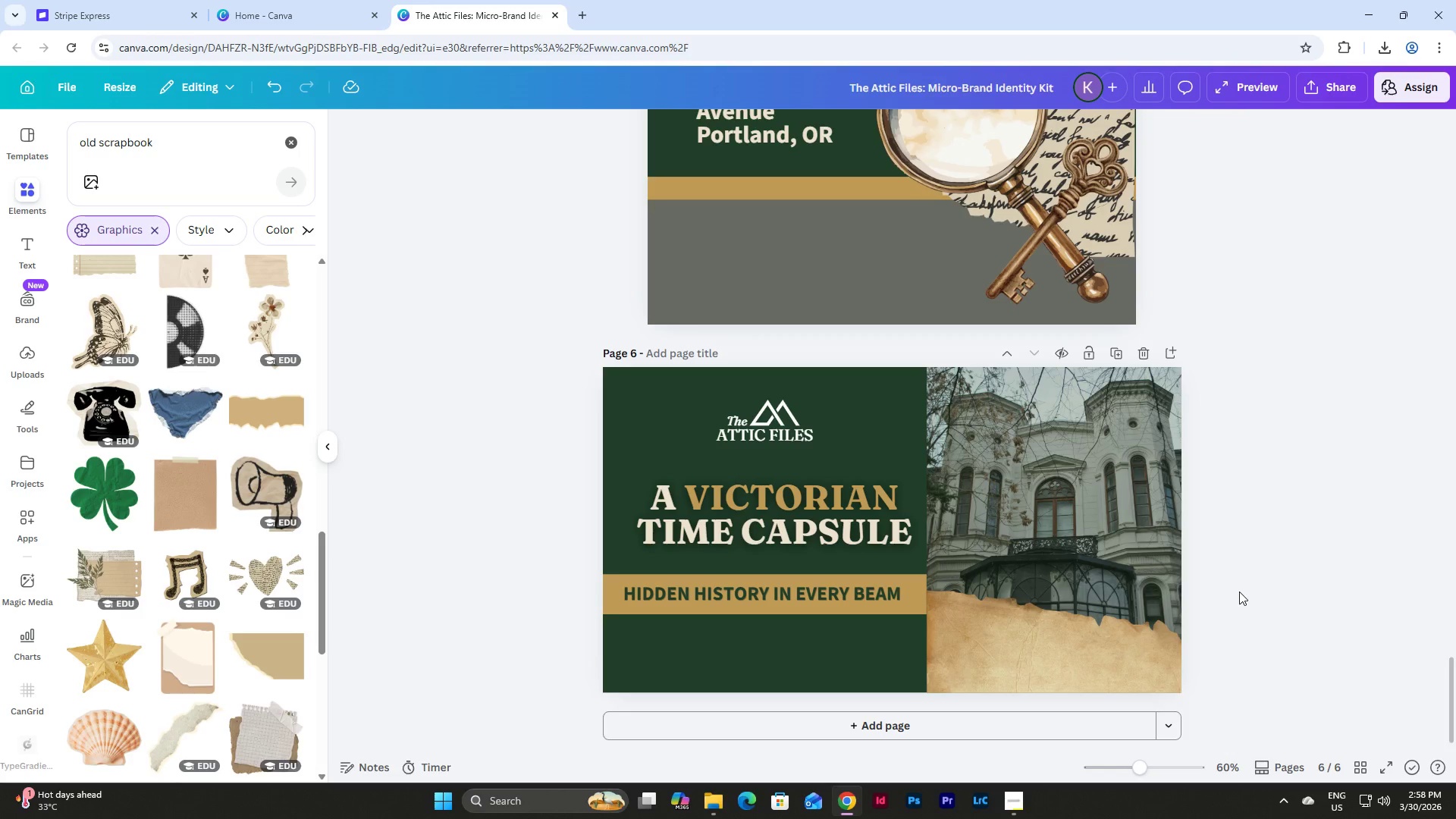 
wait(8.51)
 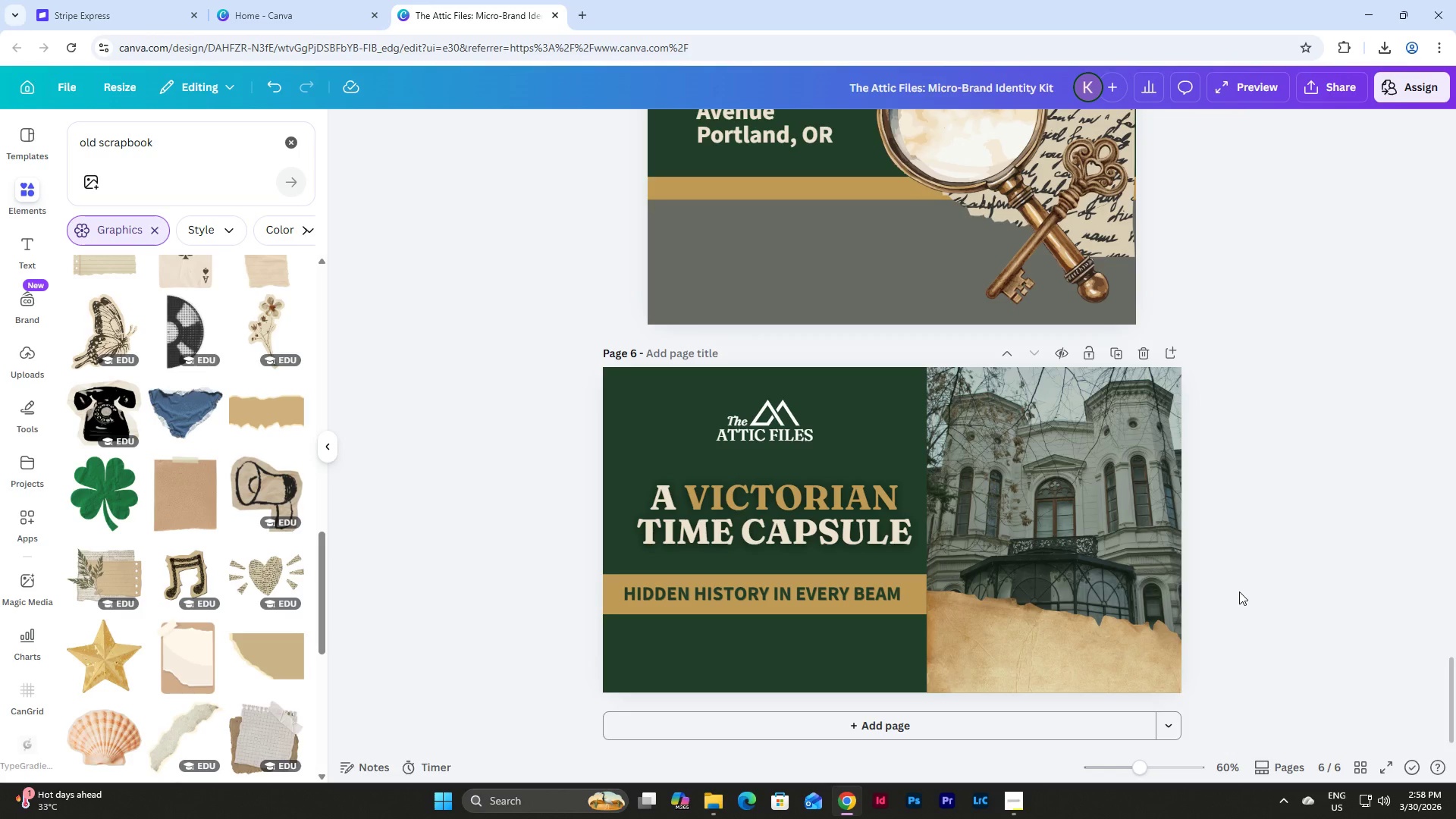 
left_click([1361, 758])
 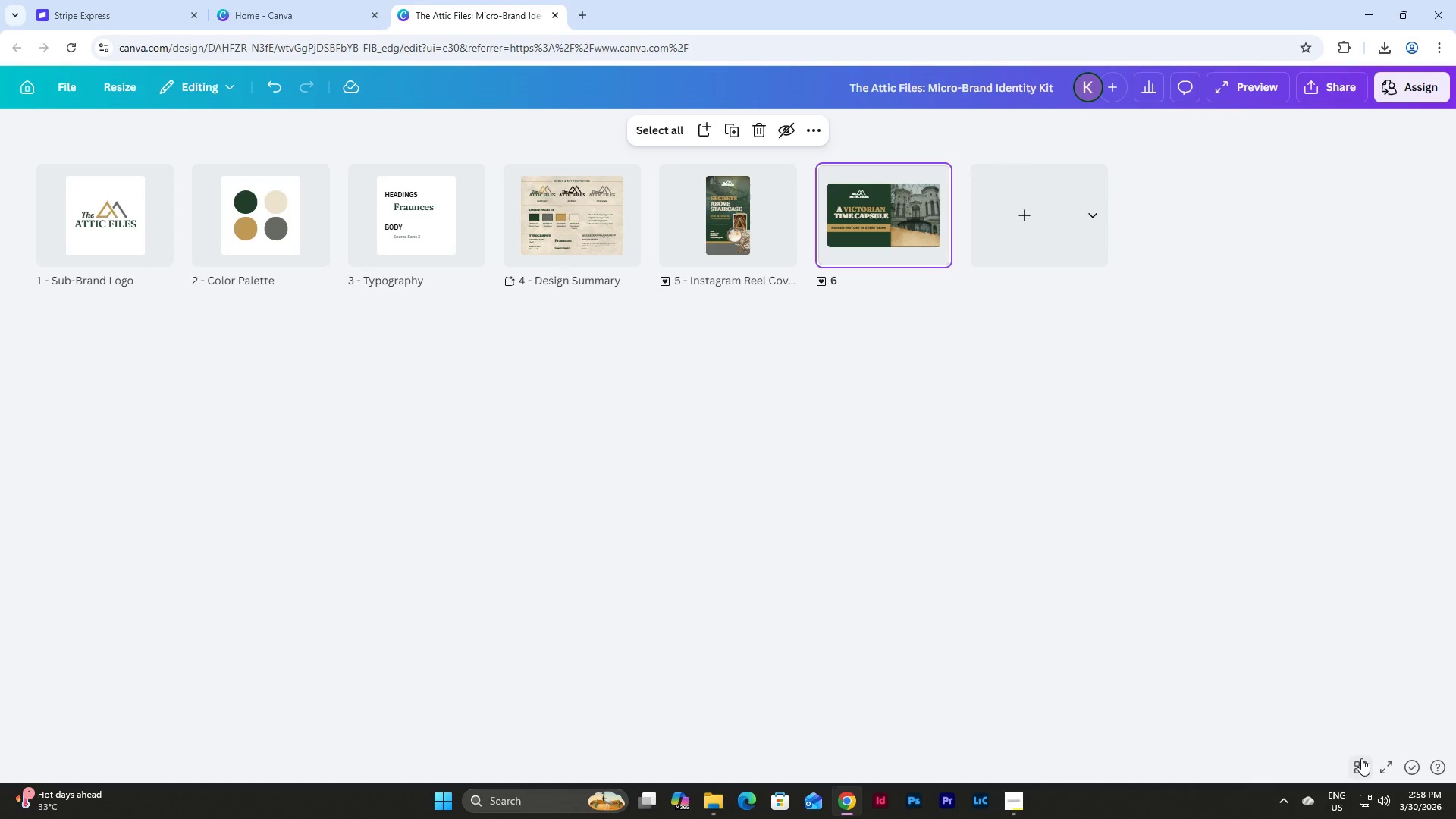 
left_click([1361, 758])
 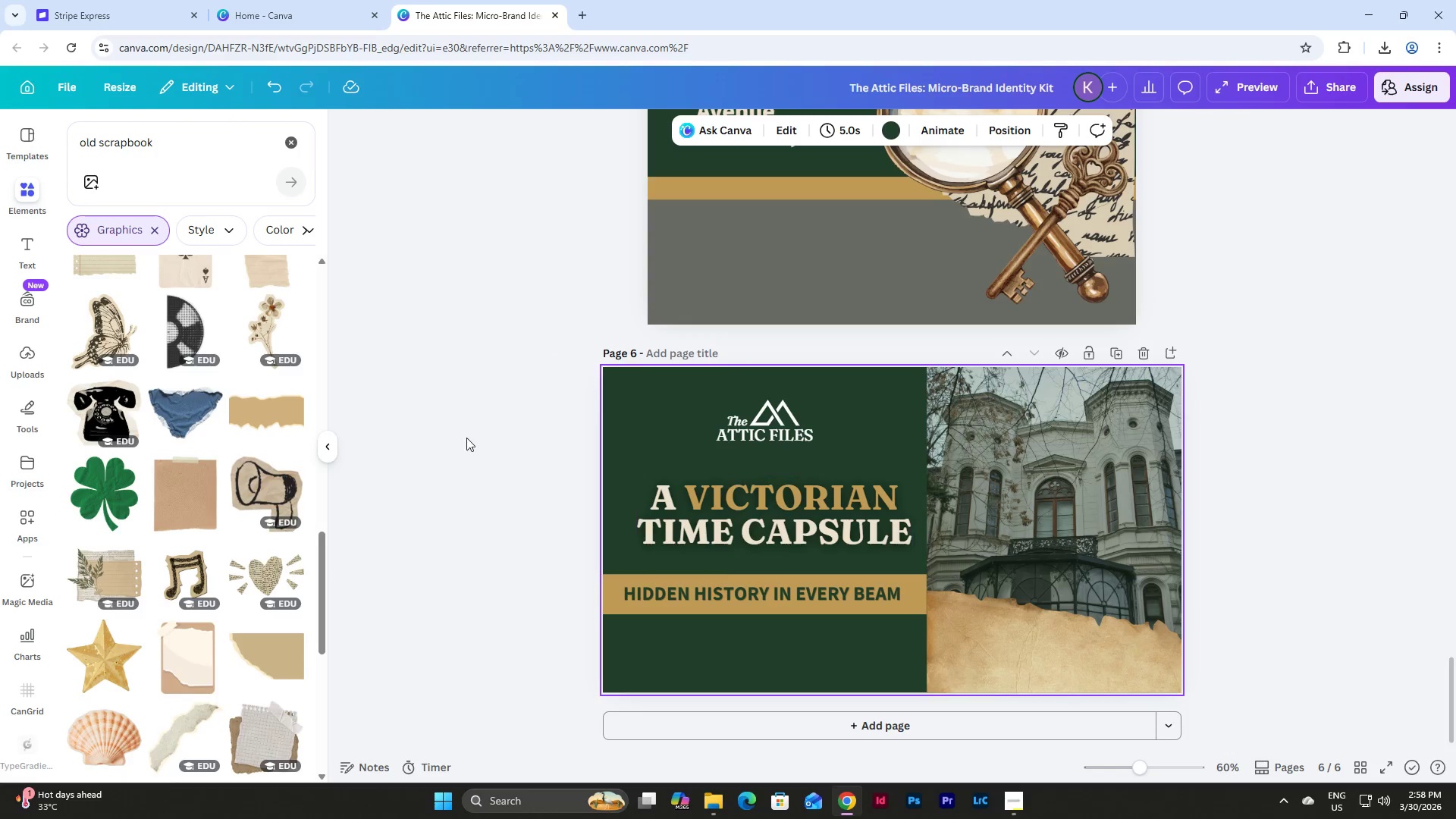 
scroll: coordinate [161, 397], scroll_direction: down, amount: 1.0
 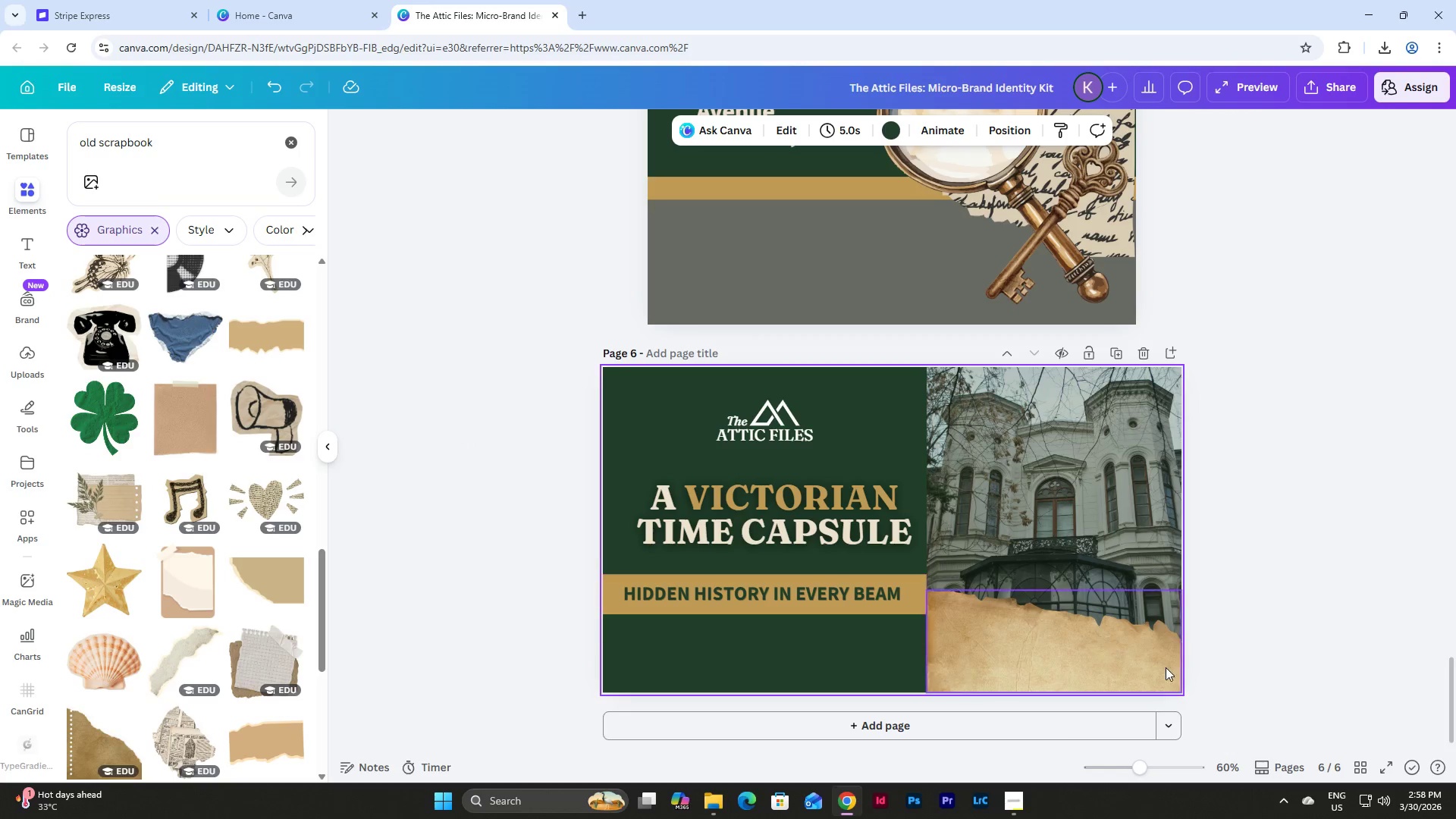 
left_click([1167, 661])
 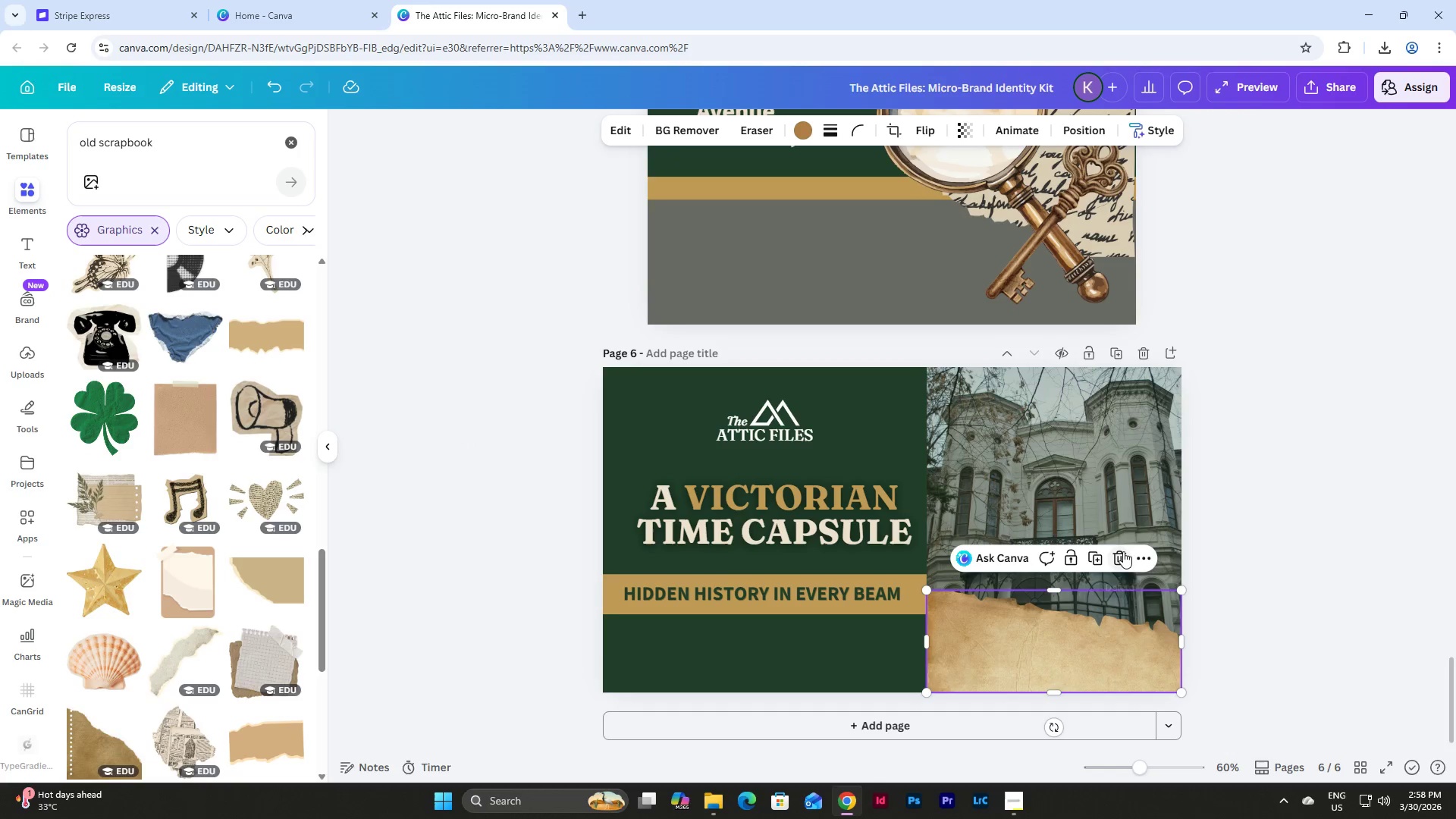 
left_click([1123, 551])
 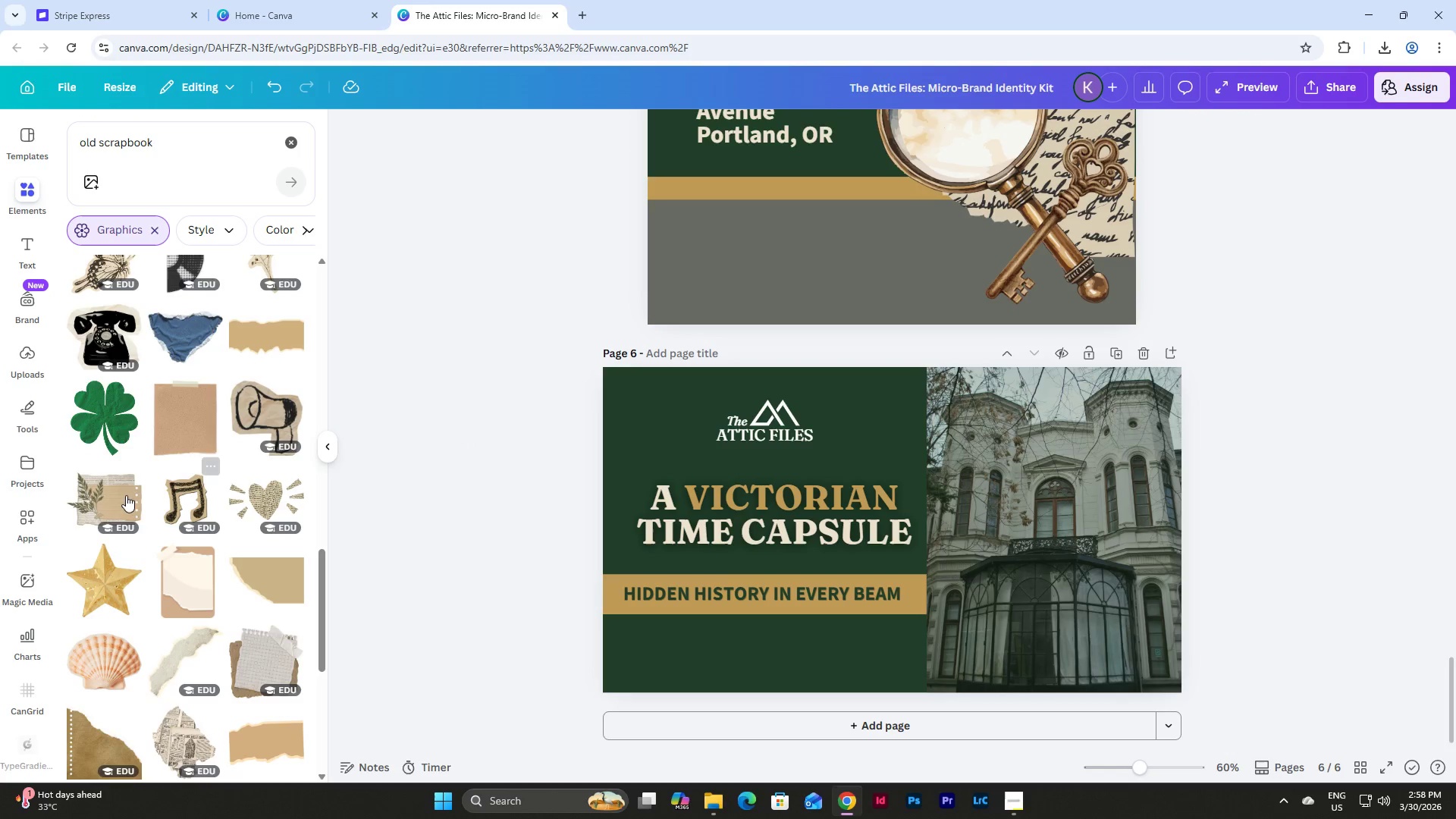 
left_click([102, 492])
 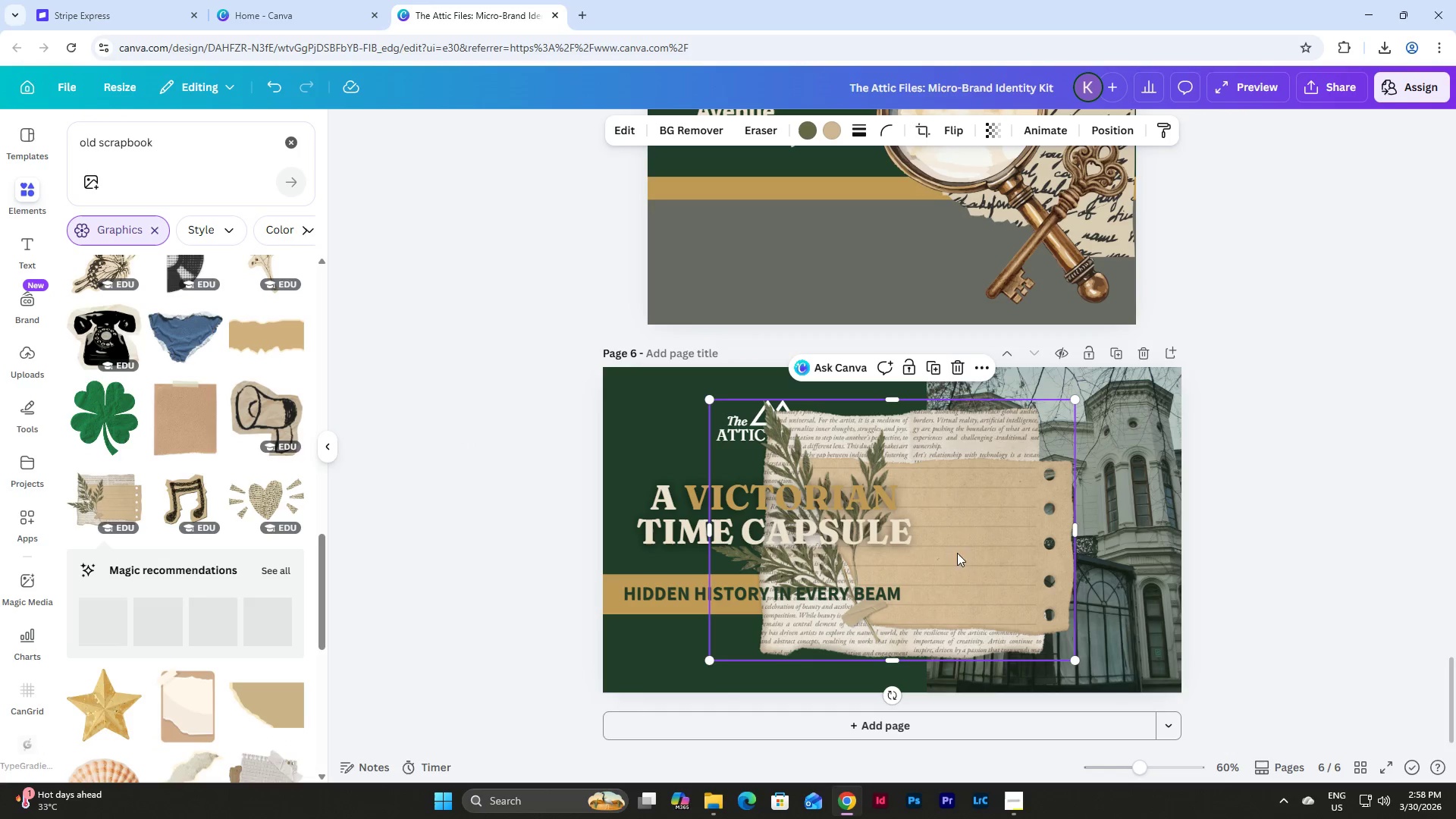 
left_click_drag(start_coordinate=[999, 556], to_coordinate=[1141, 606])
 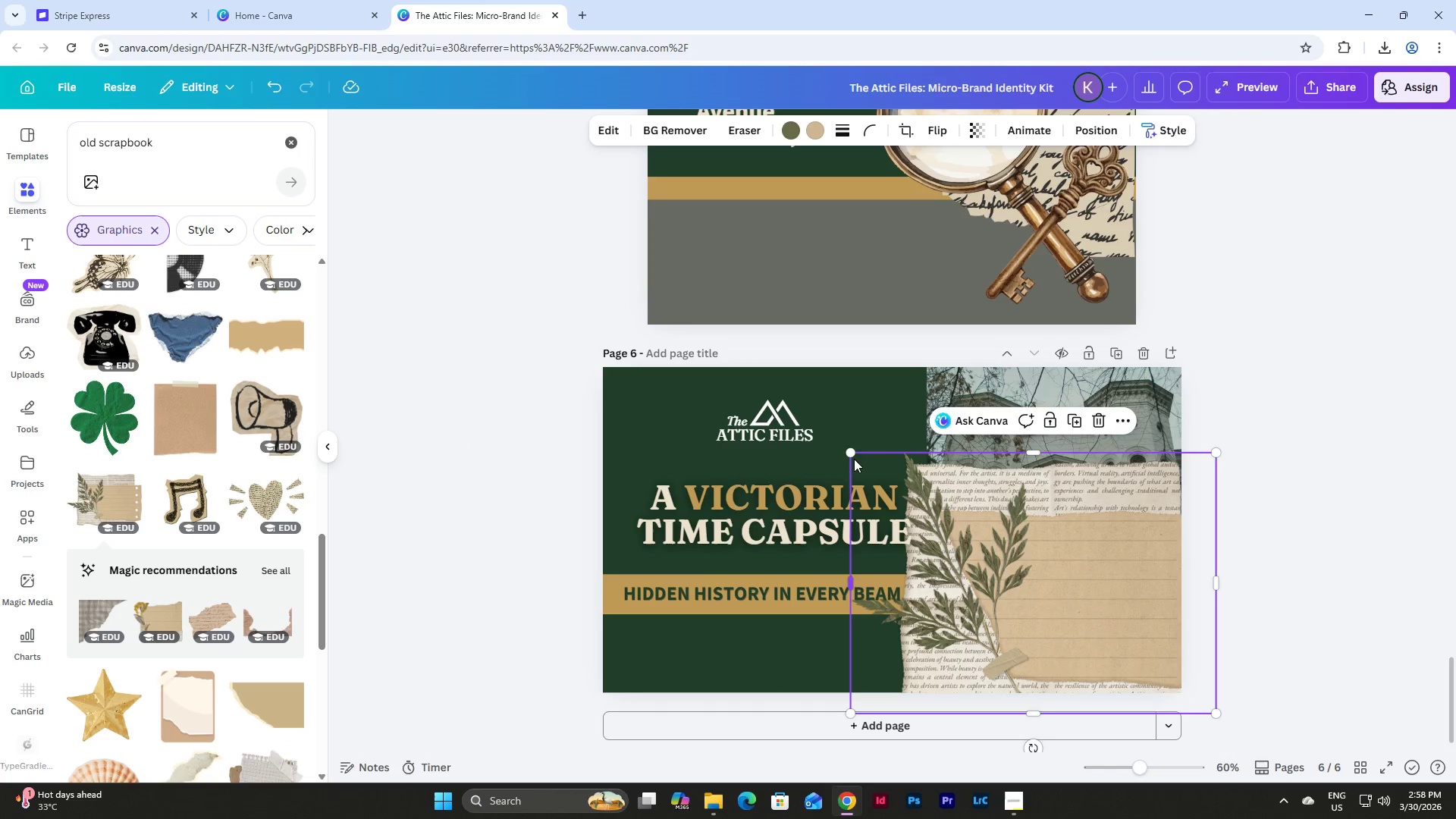 
left_click_drag(start_coordinate=[854, 457], to_coordinate=[942, 530])
 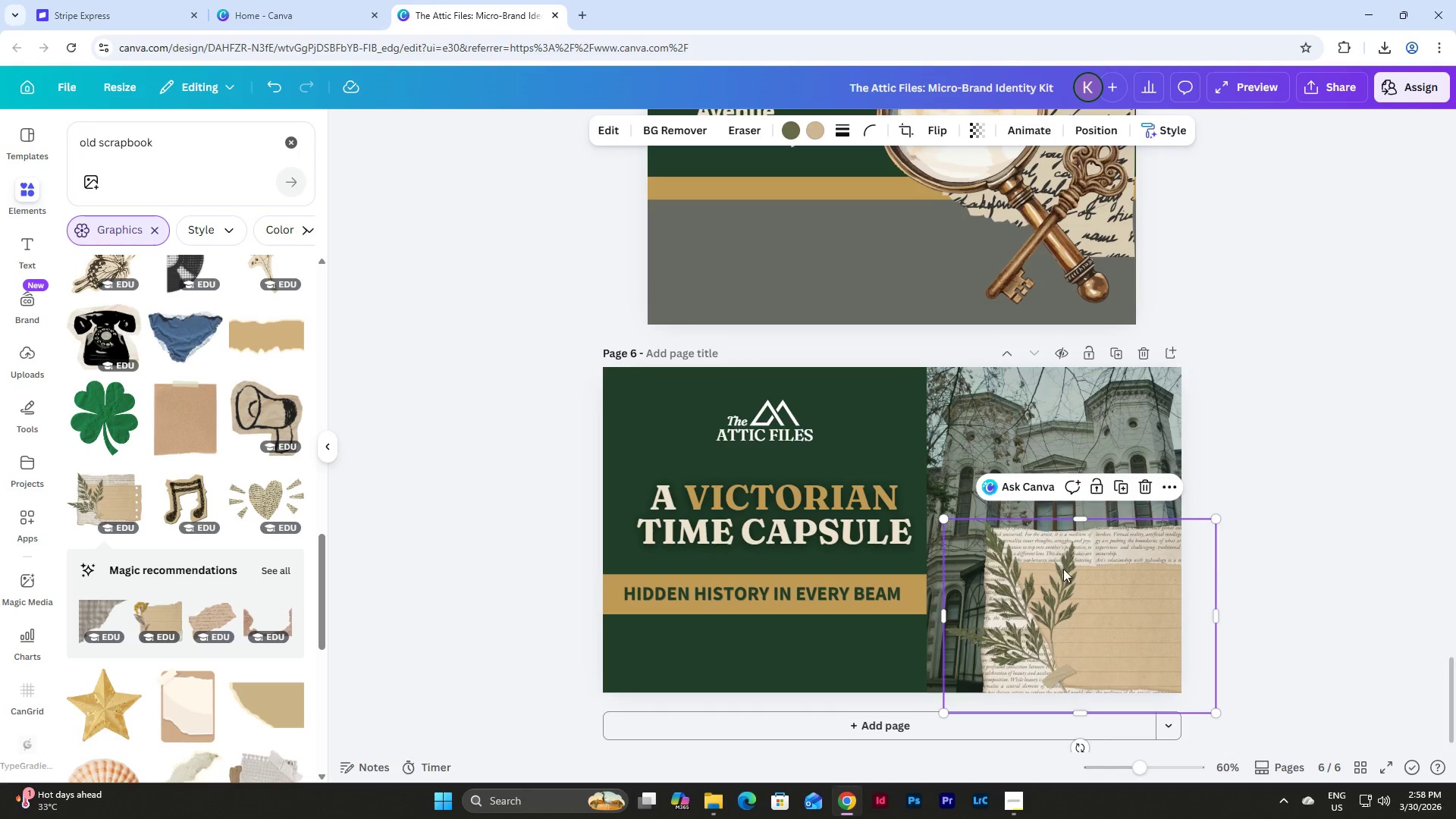 
left_click_drag(start_coordinate=[1065, 568], to_coordinate=[991, 648])
 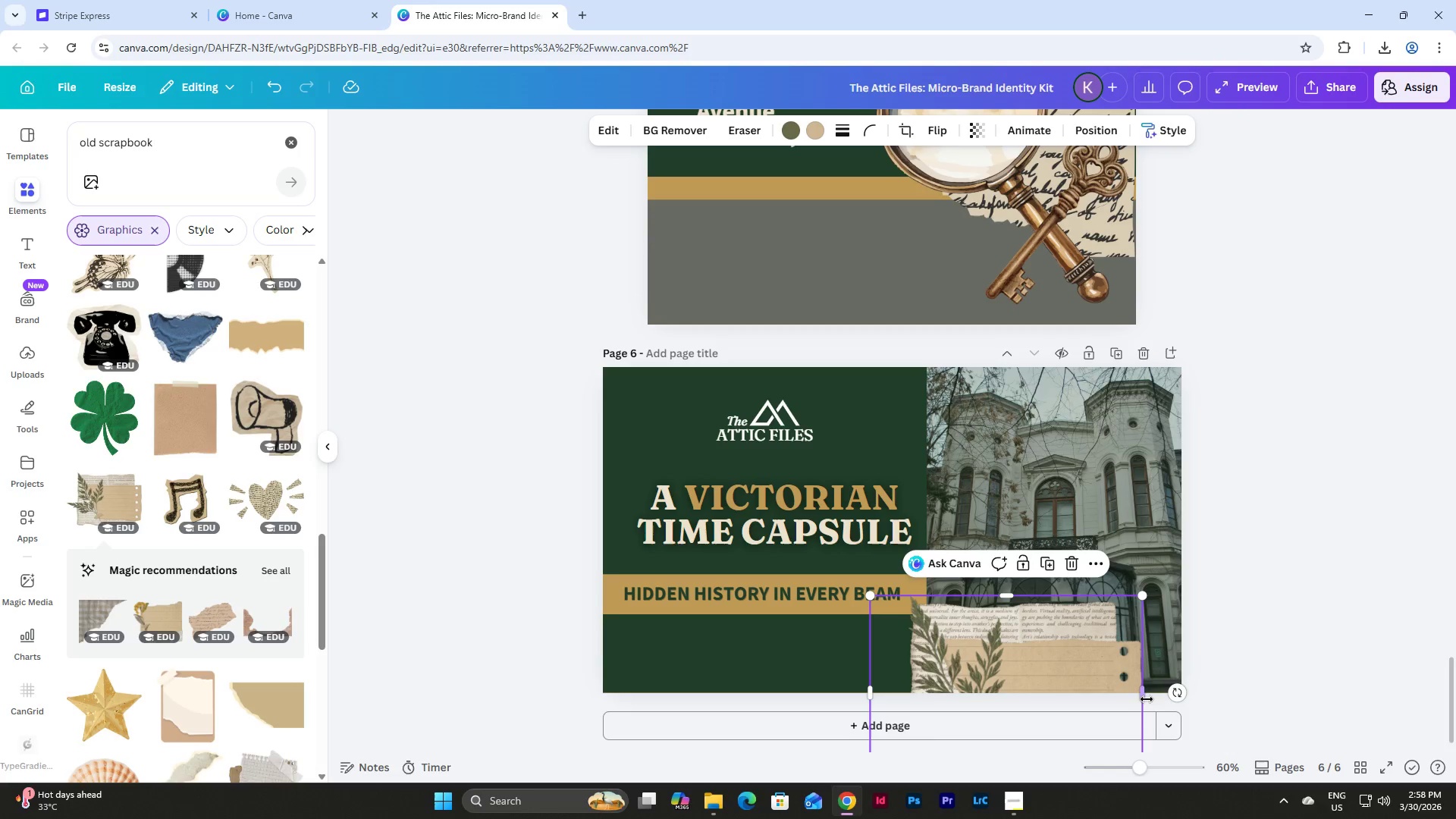 
left_click_drag(start_coordinate=[1141, 693], to_coordinate=[1185, 679])
 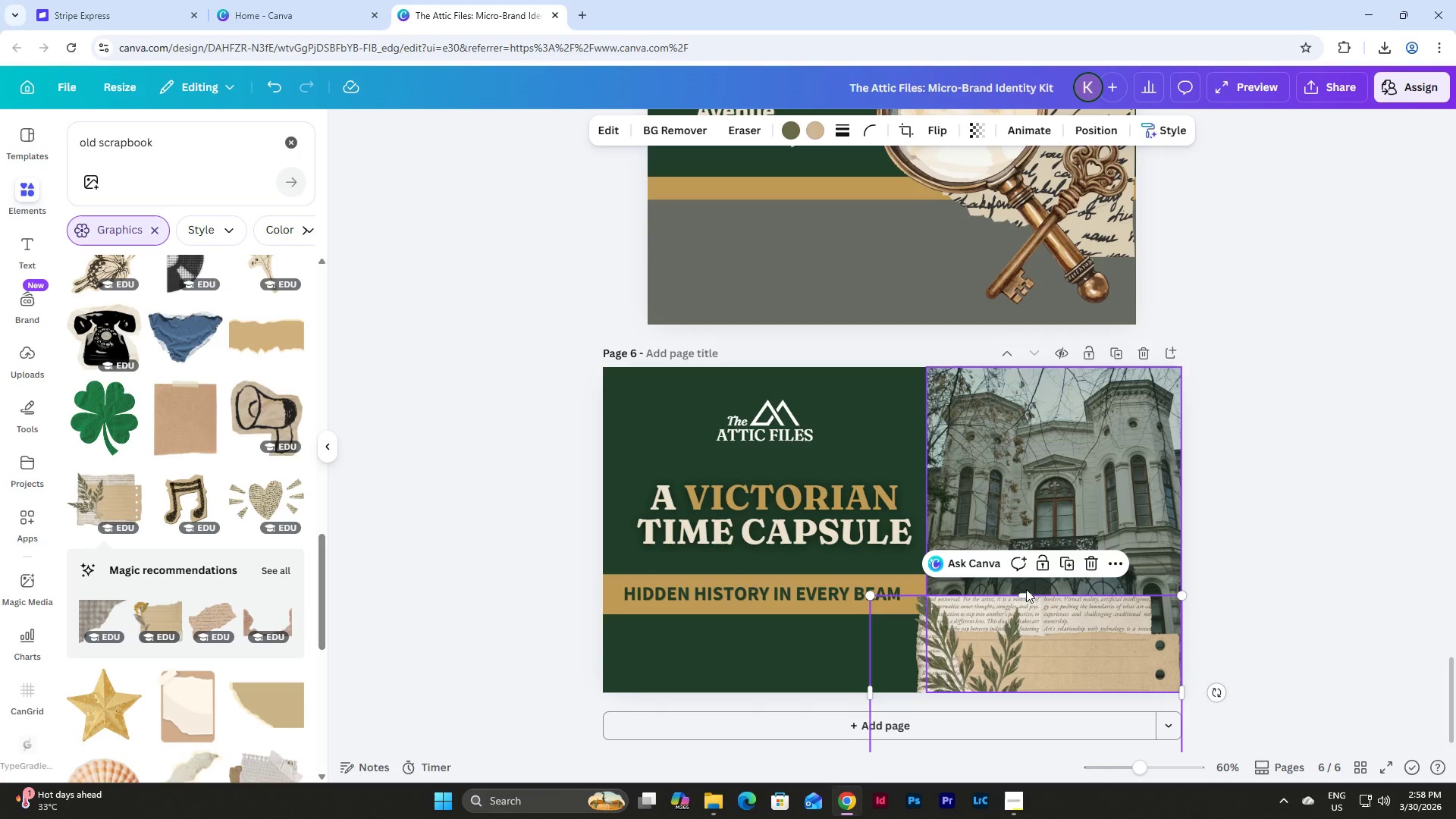 
left_click_drag(start_coordinate=[1025, 589], to_coordinate=[1025, 584])
 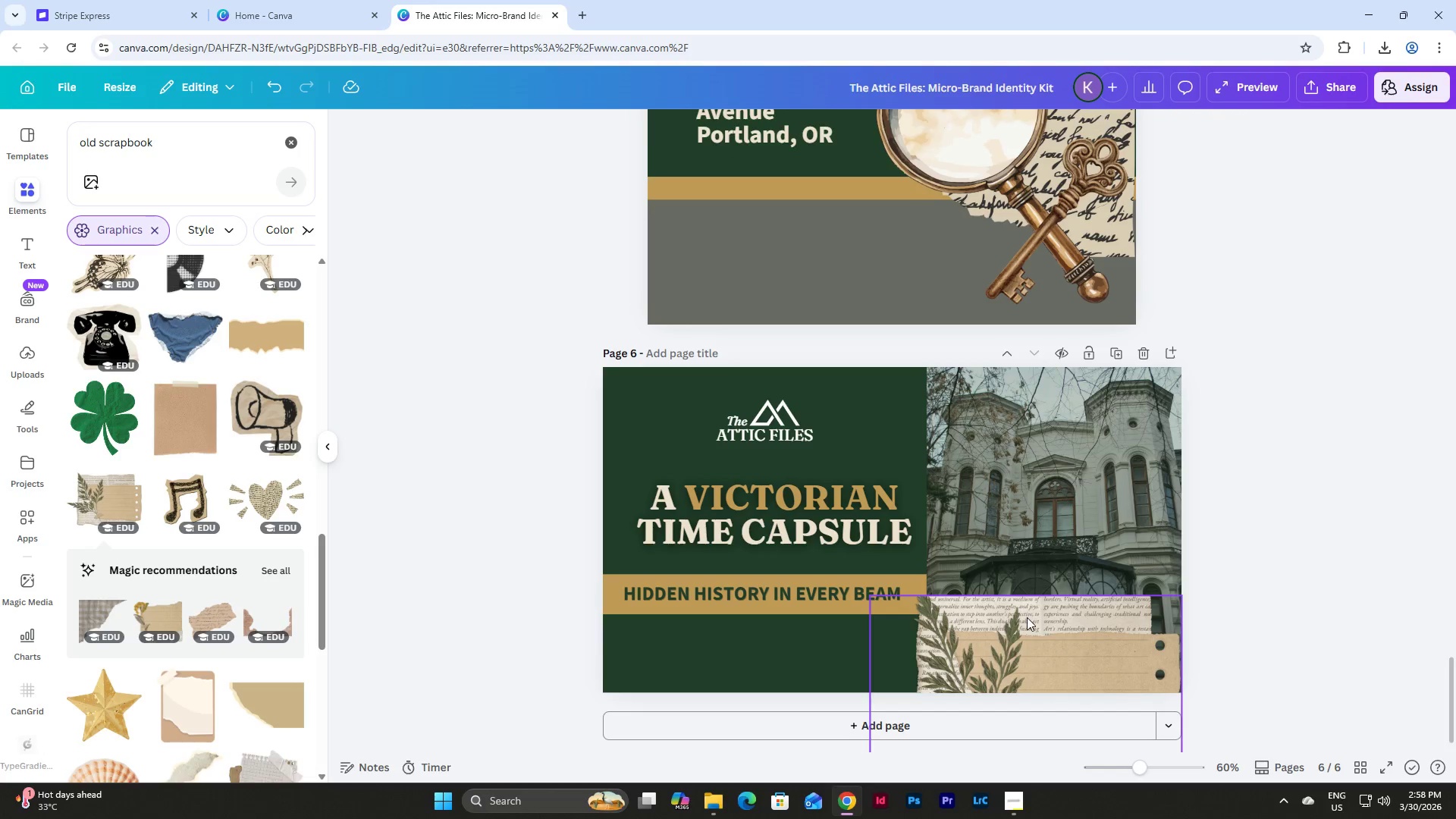 
left_click([1027, 617])
 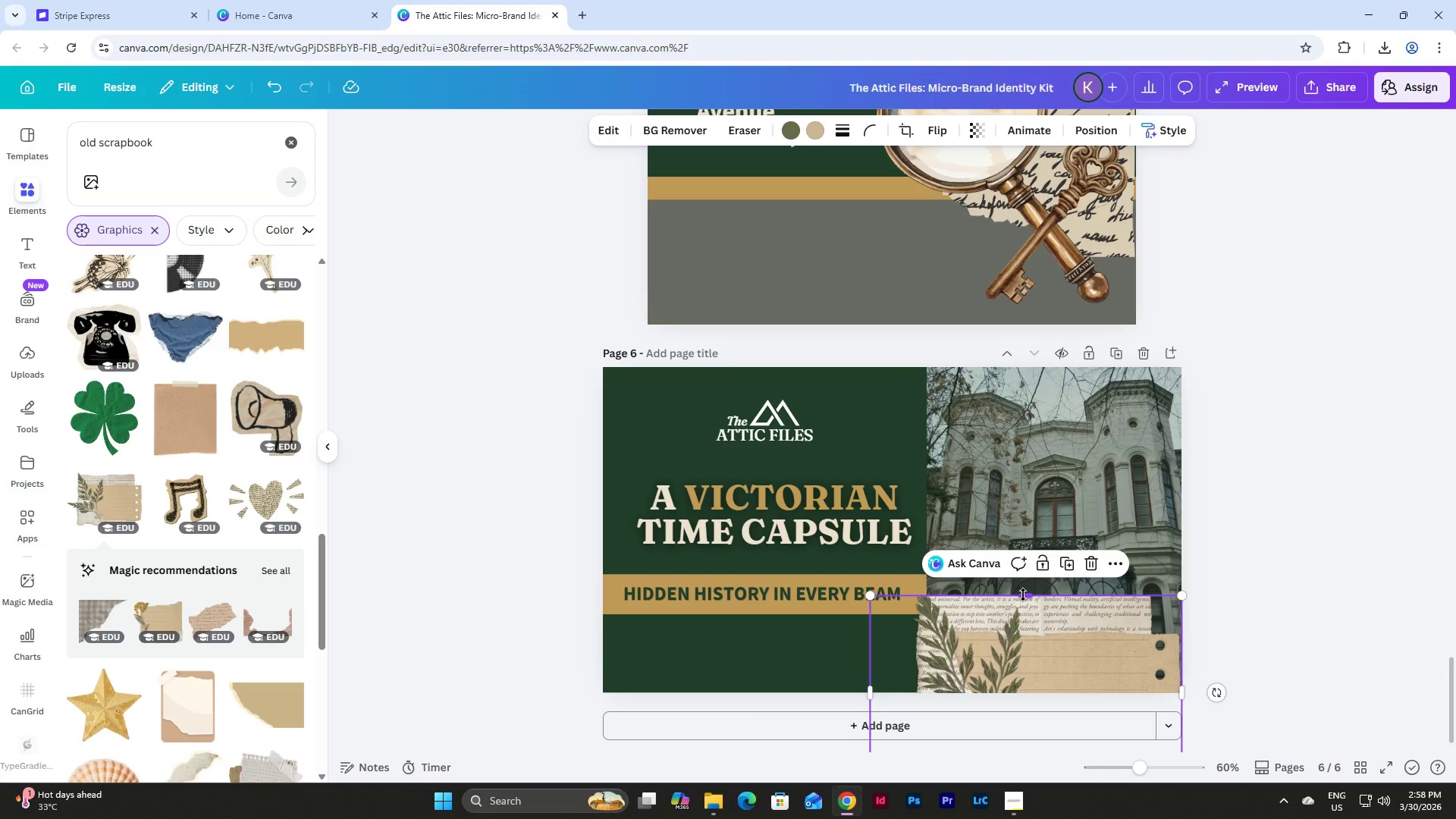 
left_click_drag(start_coordinate=[1023, 595], to_coordinate=[1028, 575])
 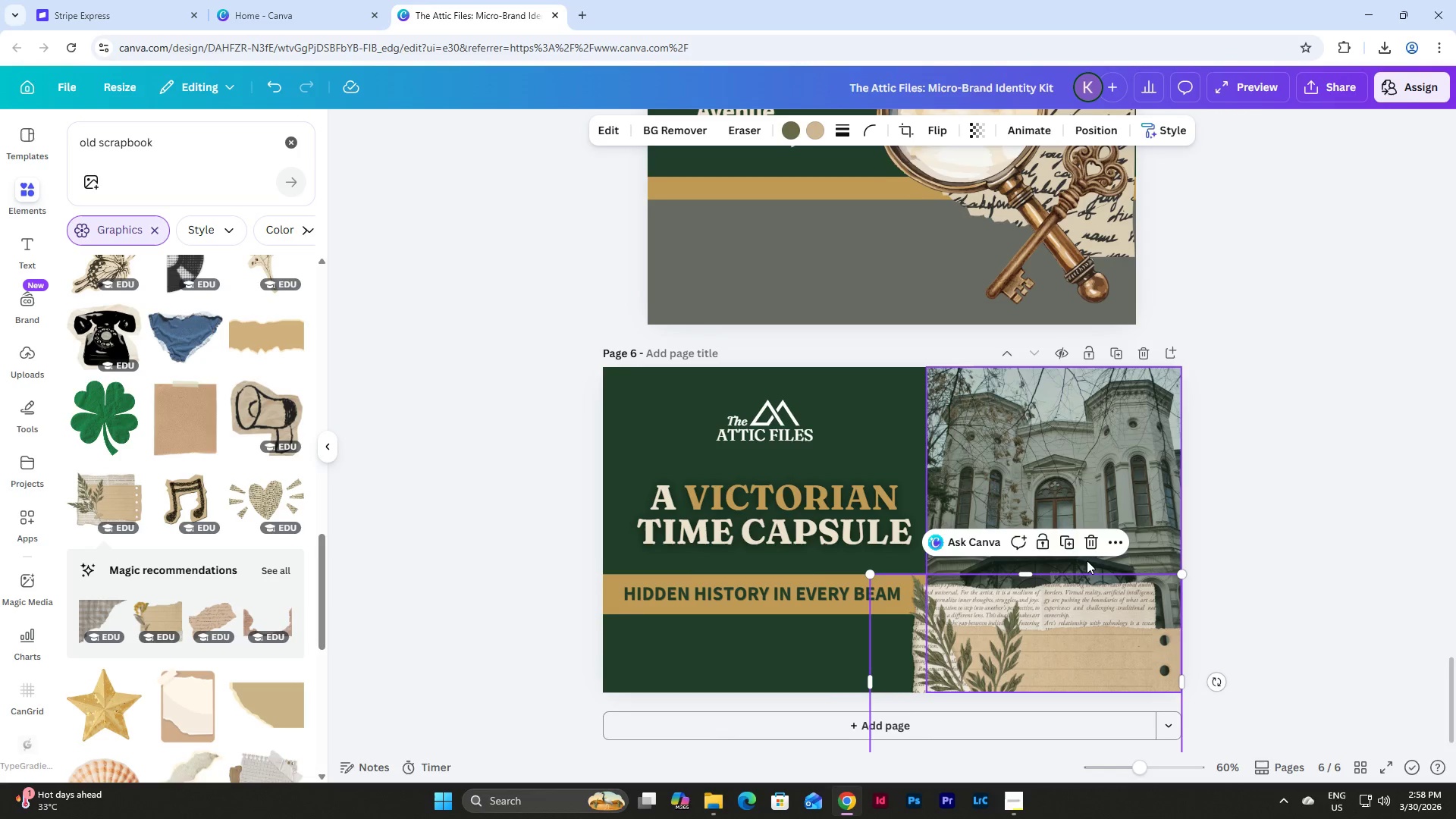 
scroll: coordinate [1072, 629], scroll_direction: down, amount: 5.0
 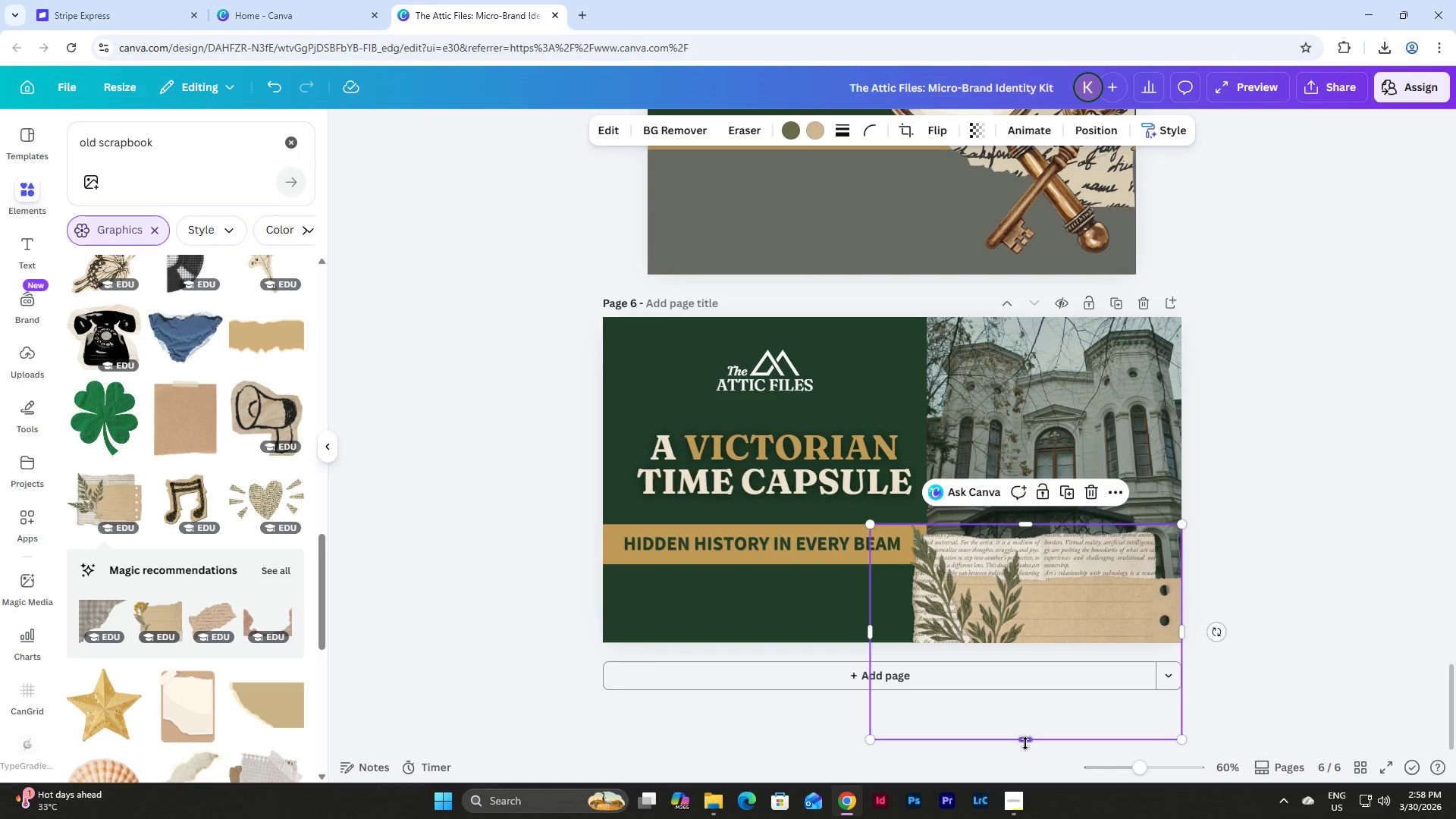 
left_click_drag(start_coordinate=[1025, 743], to_coordinate=[1030, 699])
 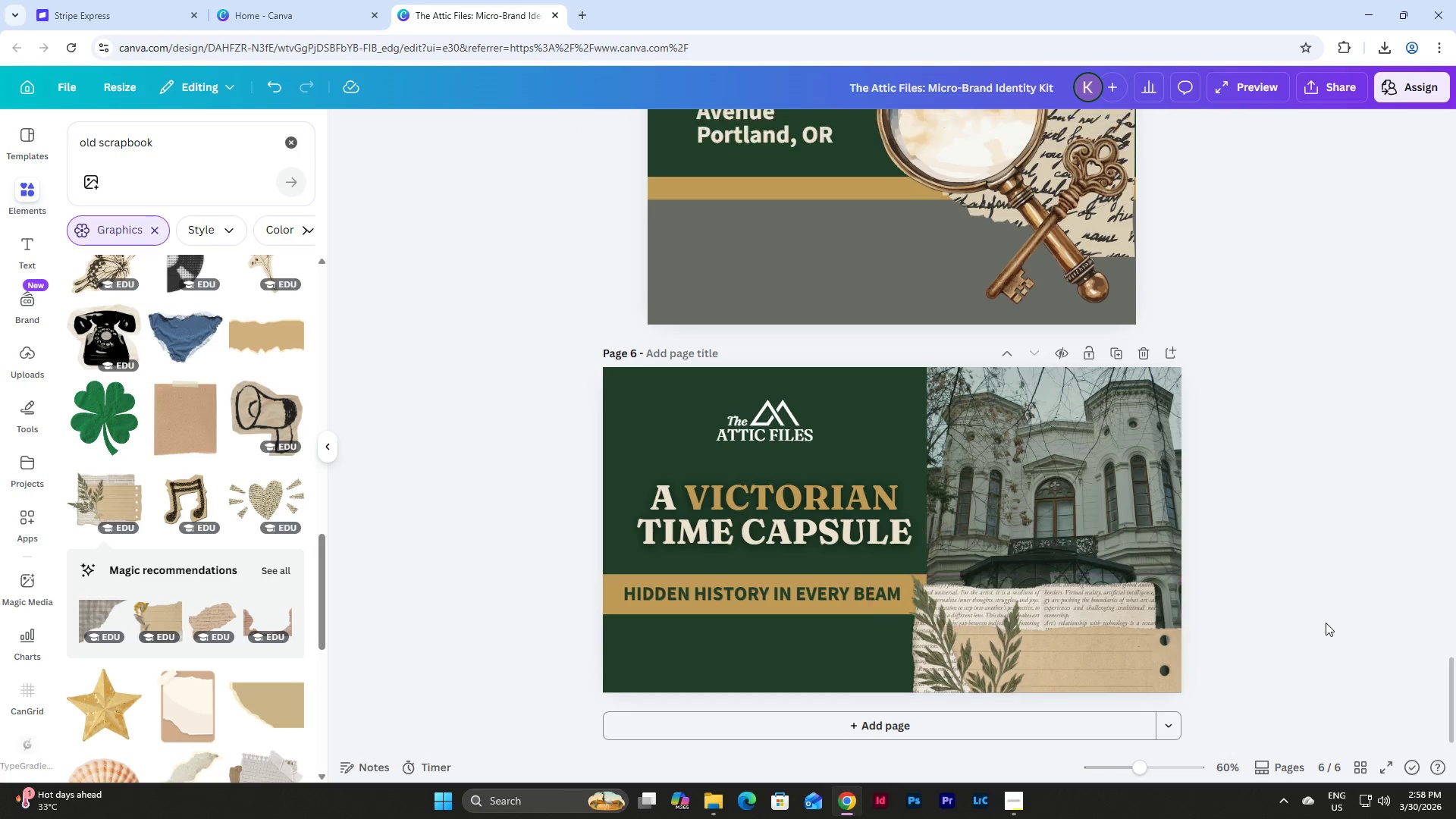 
double_click([1326, 623])
 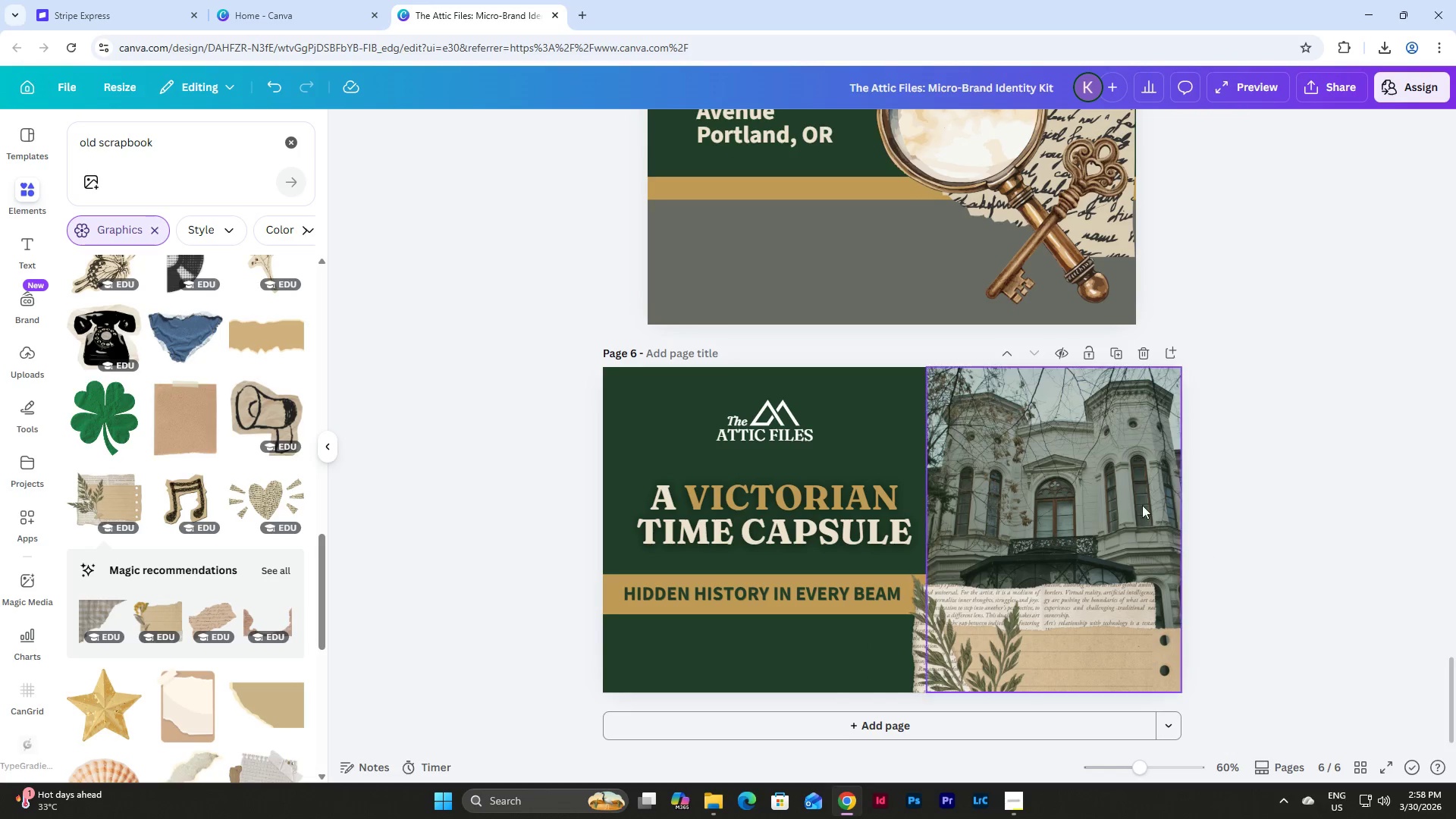 
left_click([1089, 482])
 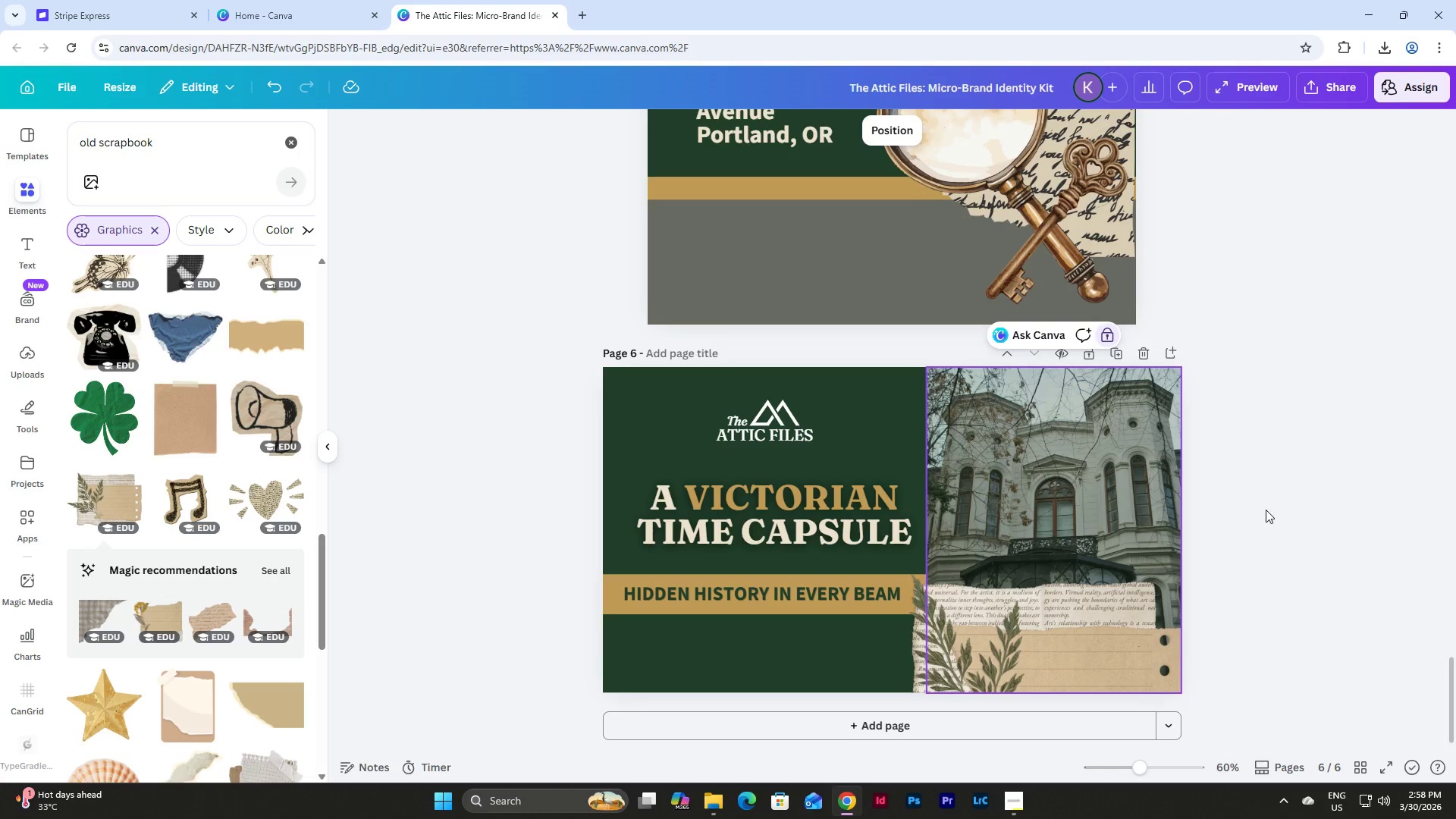 
left_click([1270, 510])
 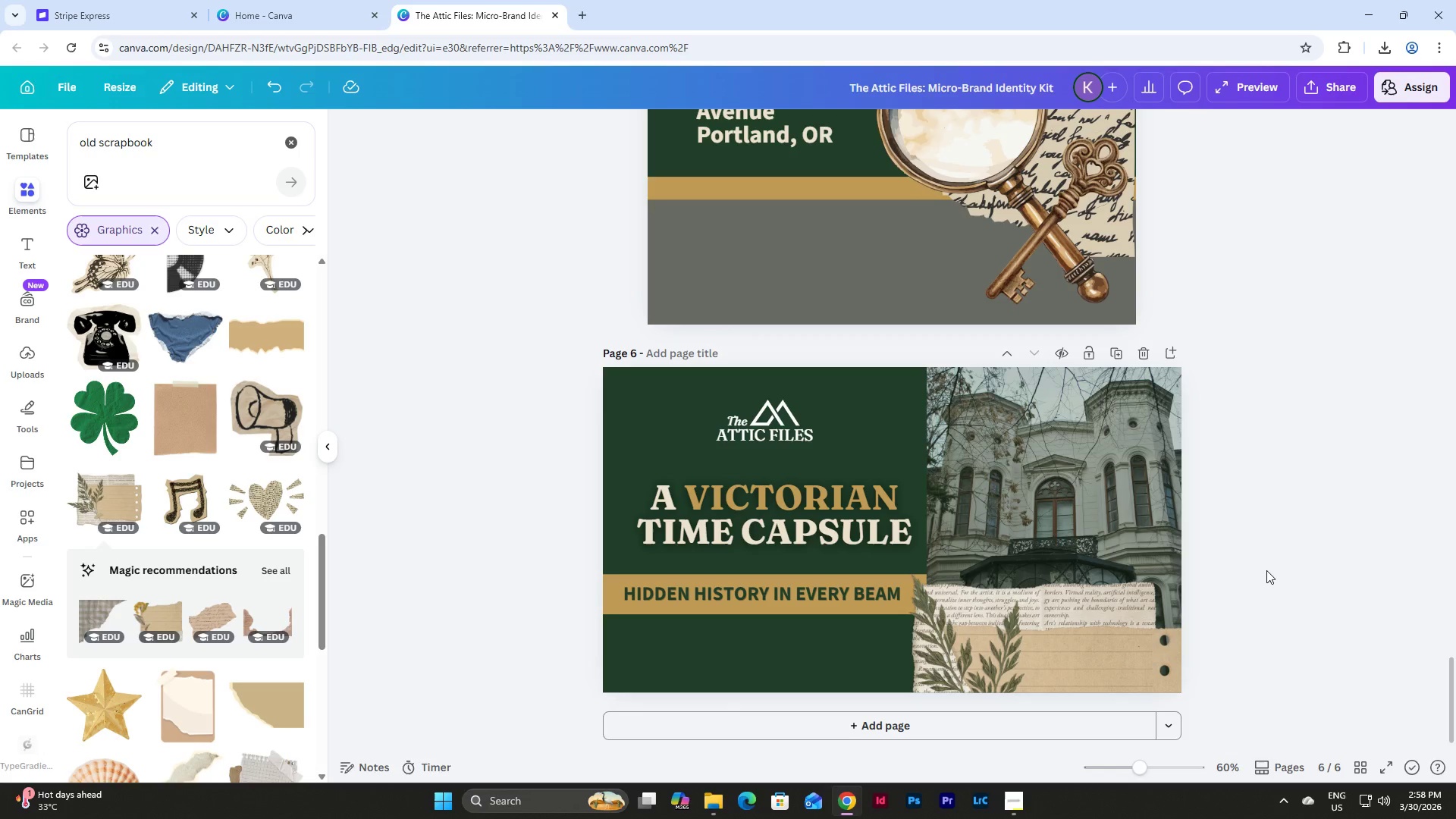 
wait(12.86)
 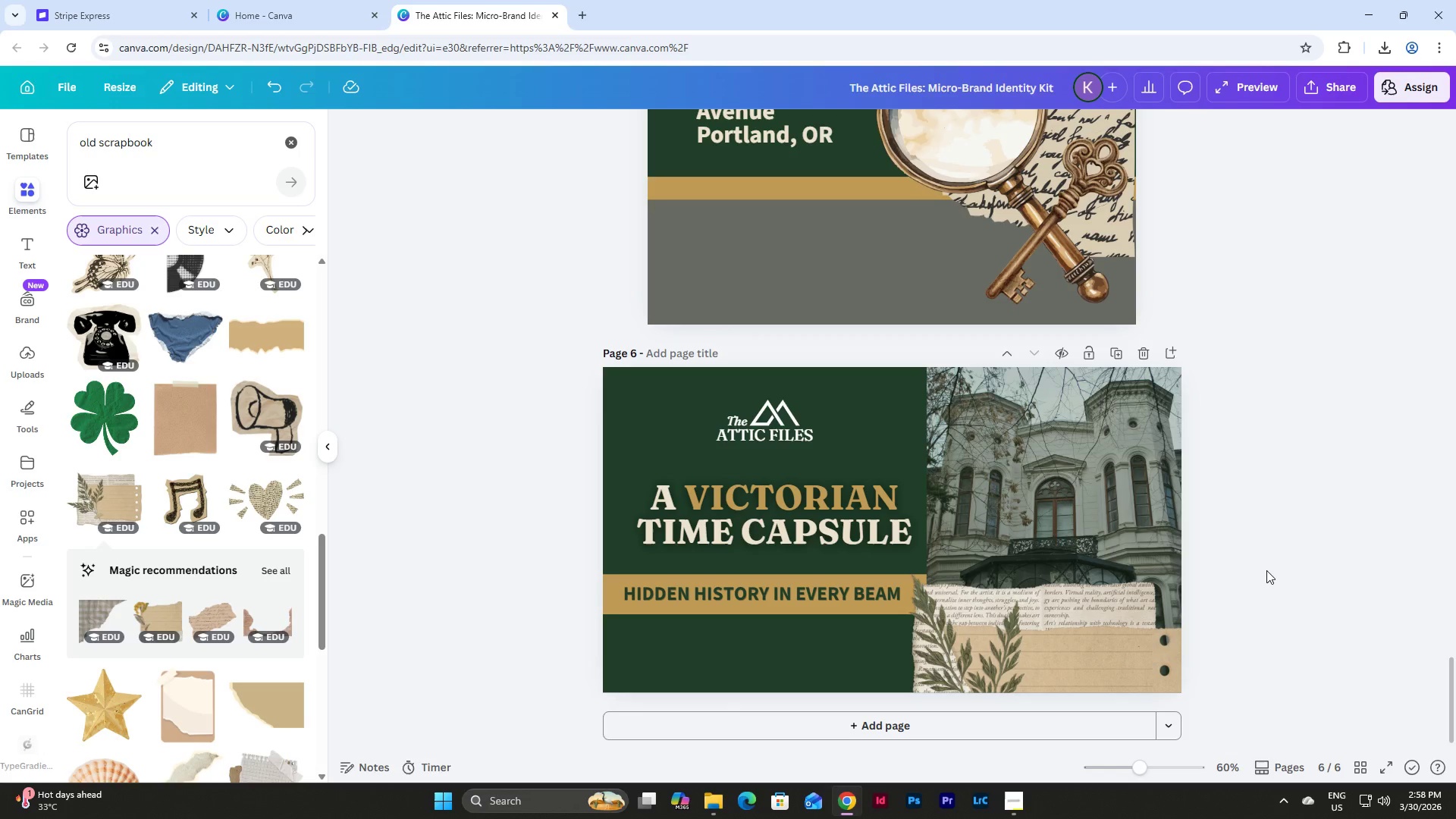 
scroll: coordinate [1289, 526], scroll_direction: down, amount: 4.0
 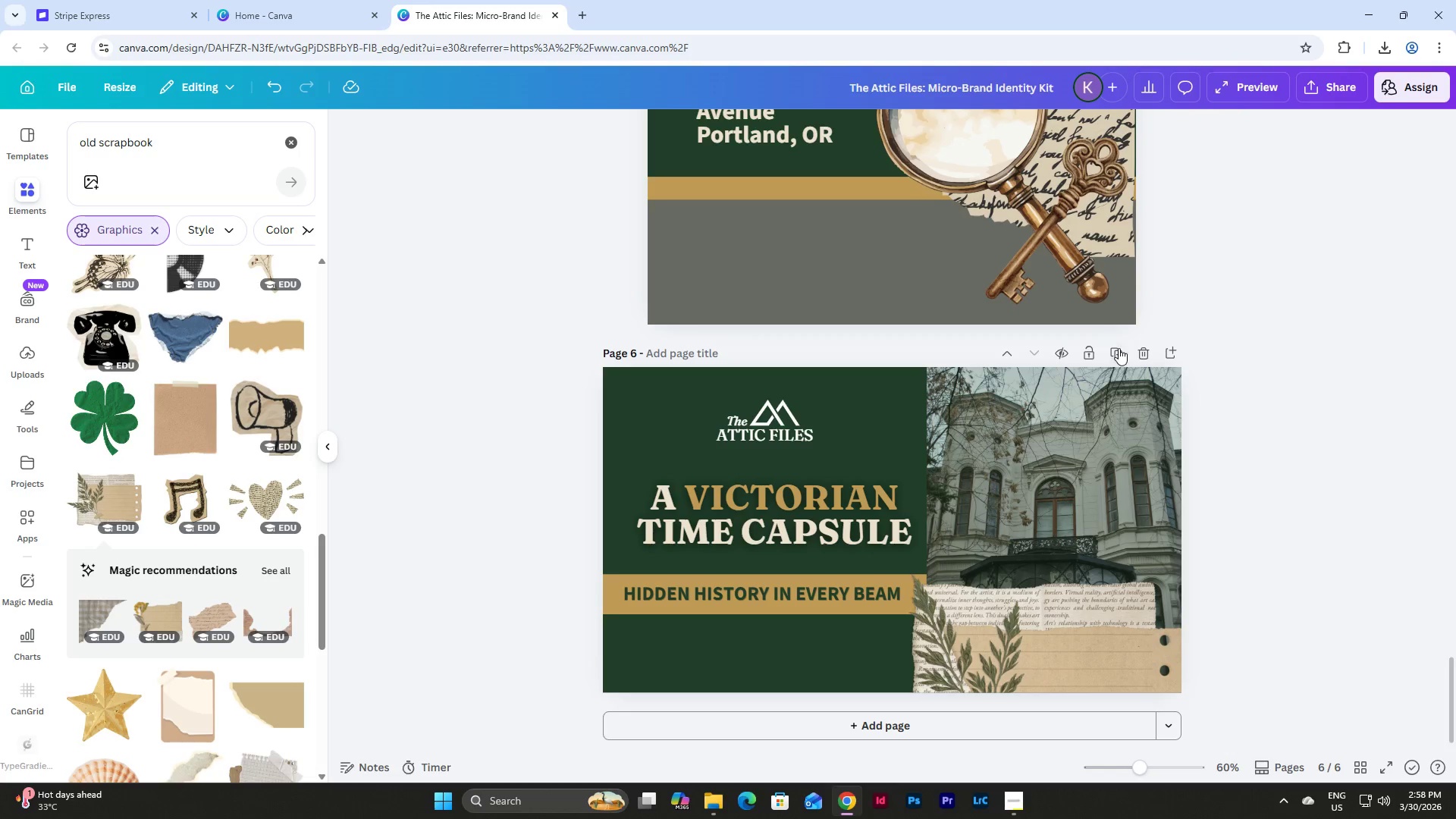 
left_click([1119, 348])
 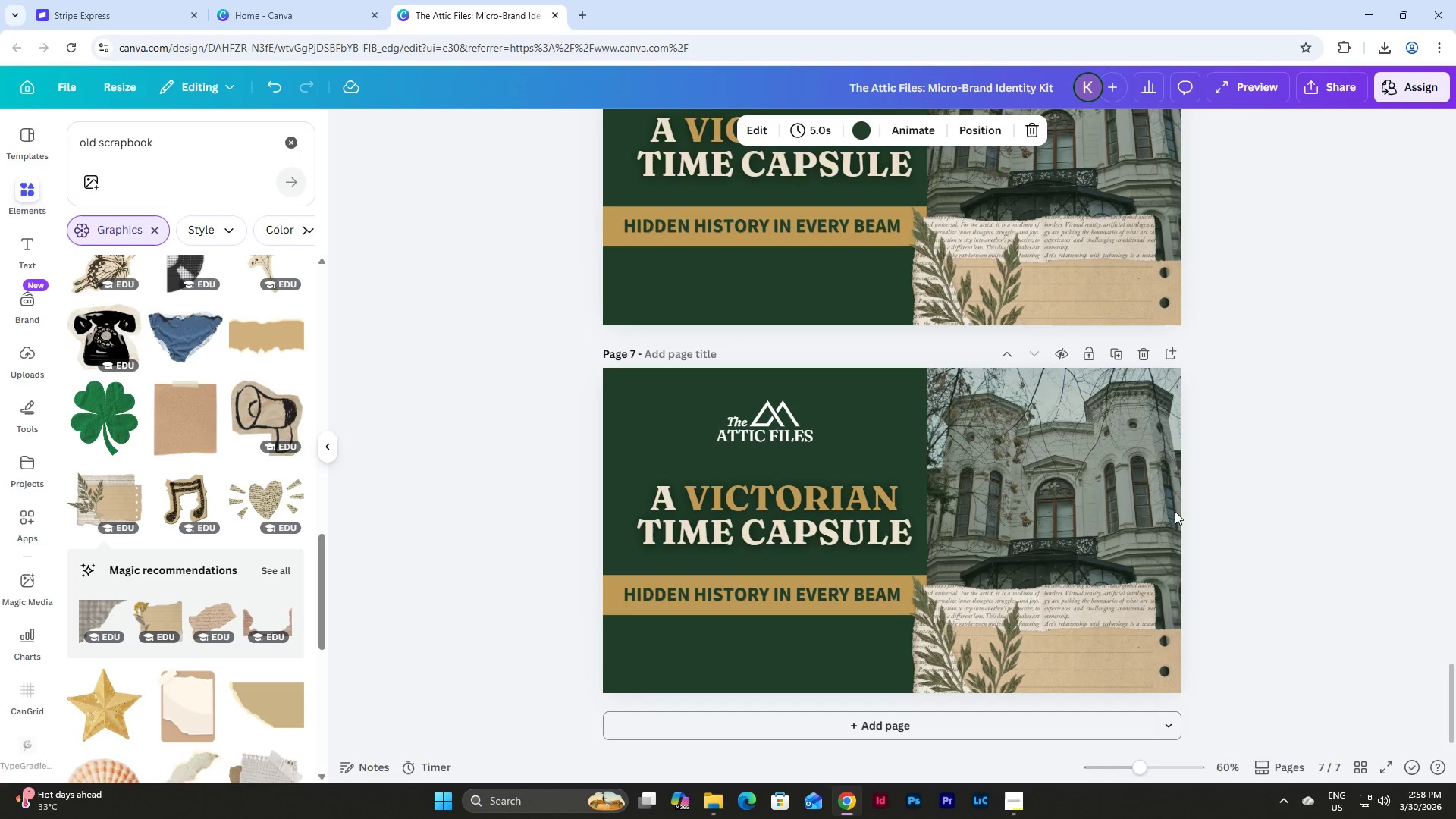 
left_click([1150, 353])
 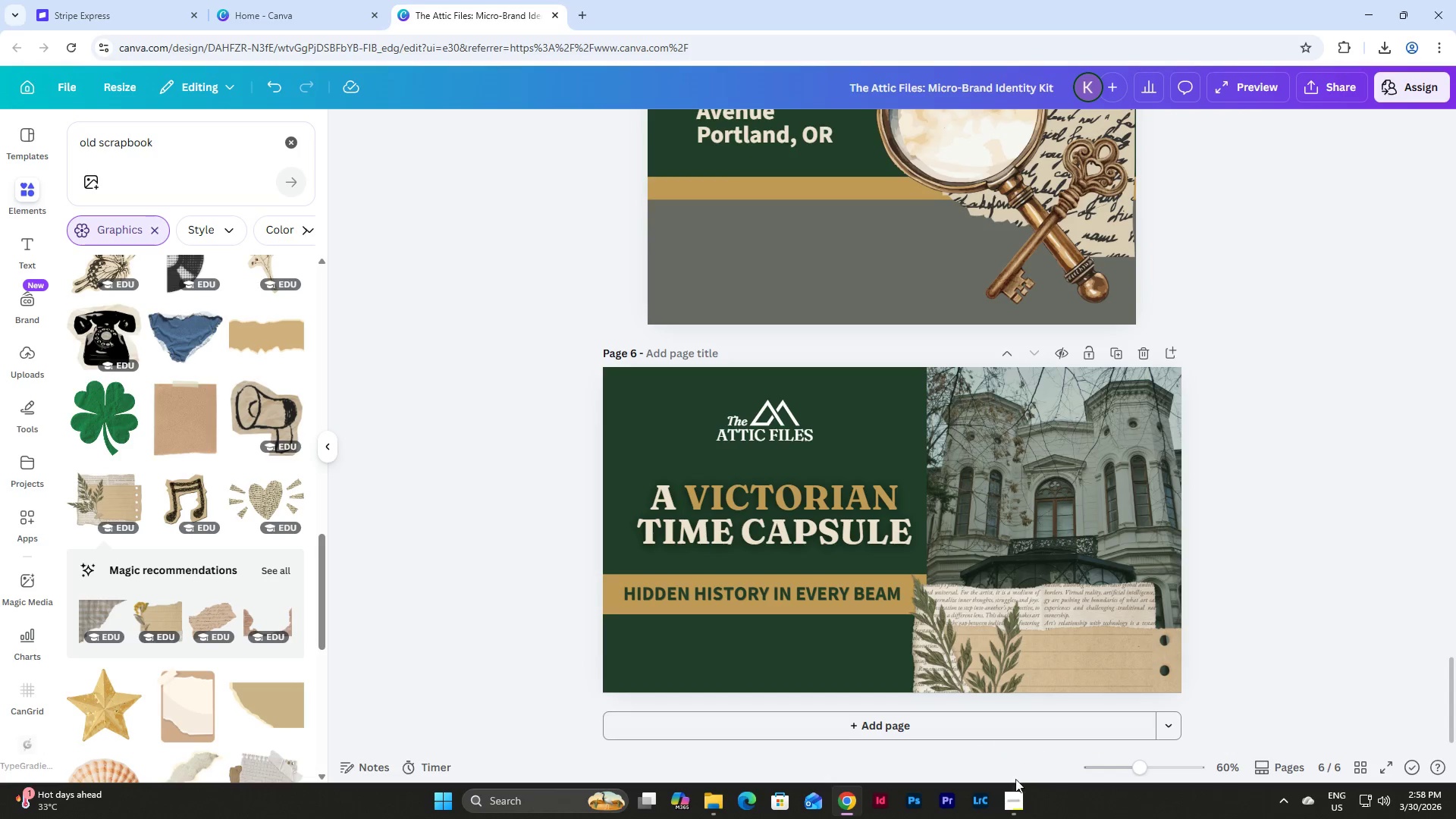 
left_click([1020, 798])